 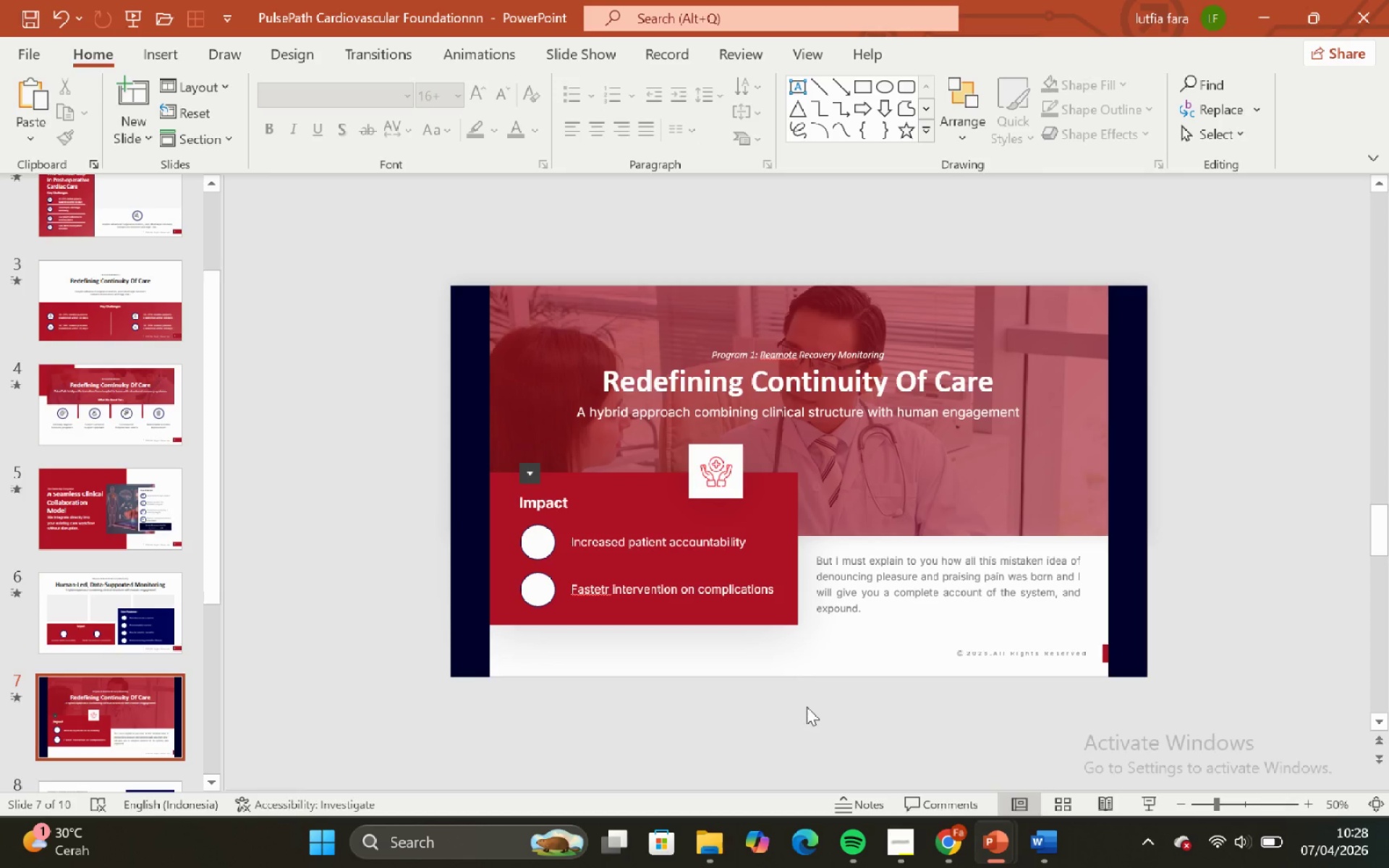 
left_click([867, 588])
 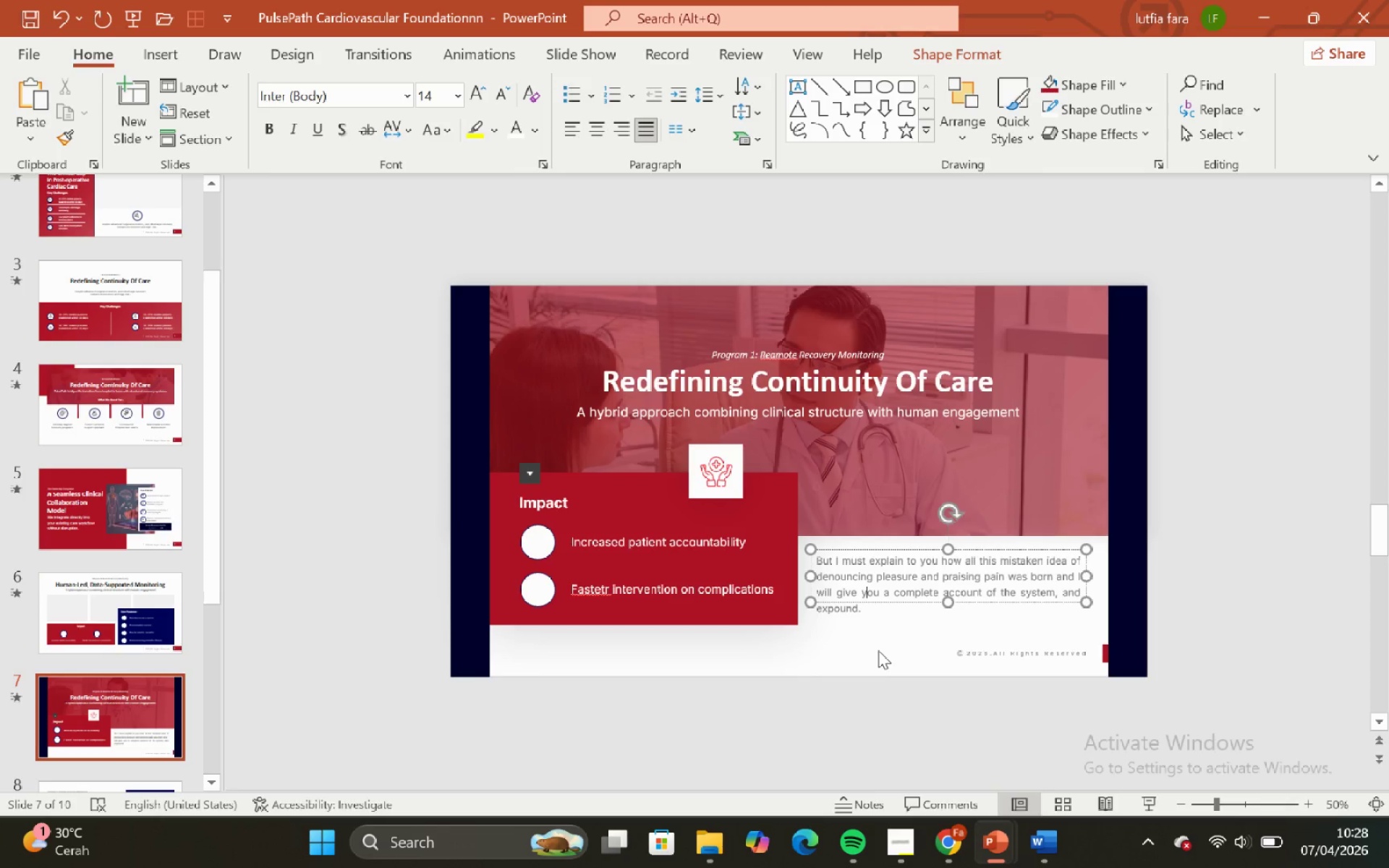 
left_click([878, 650])
 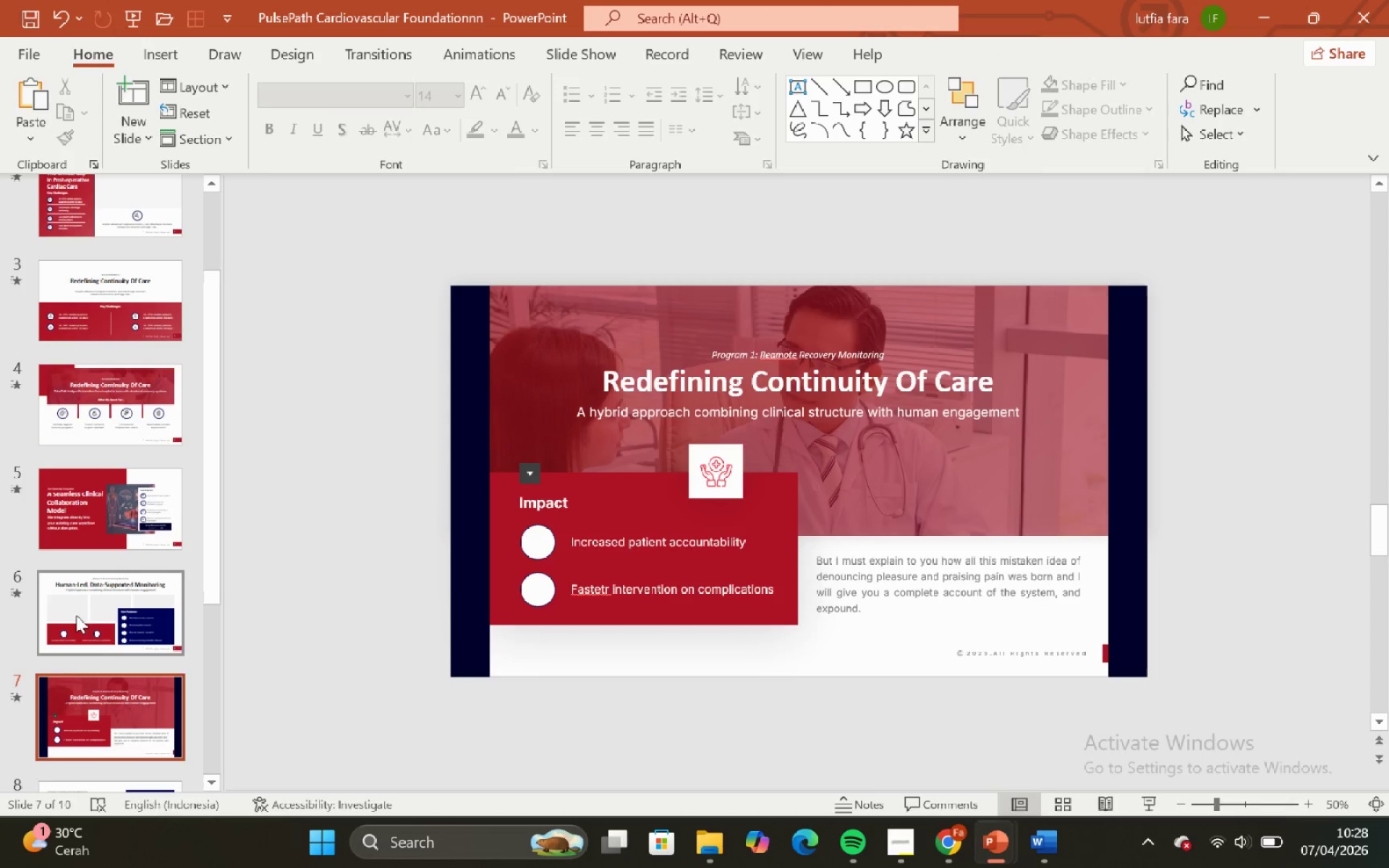 
left_click_drag(start_coordinate=[85, 628], to_coordinate=[103, 613])
 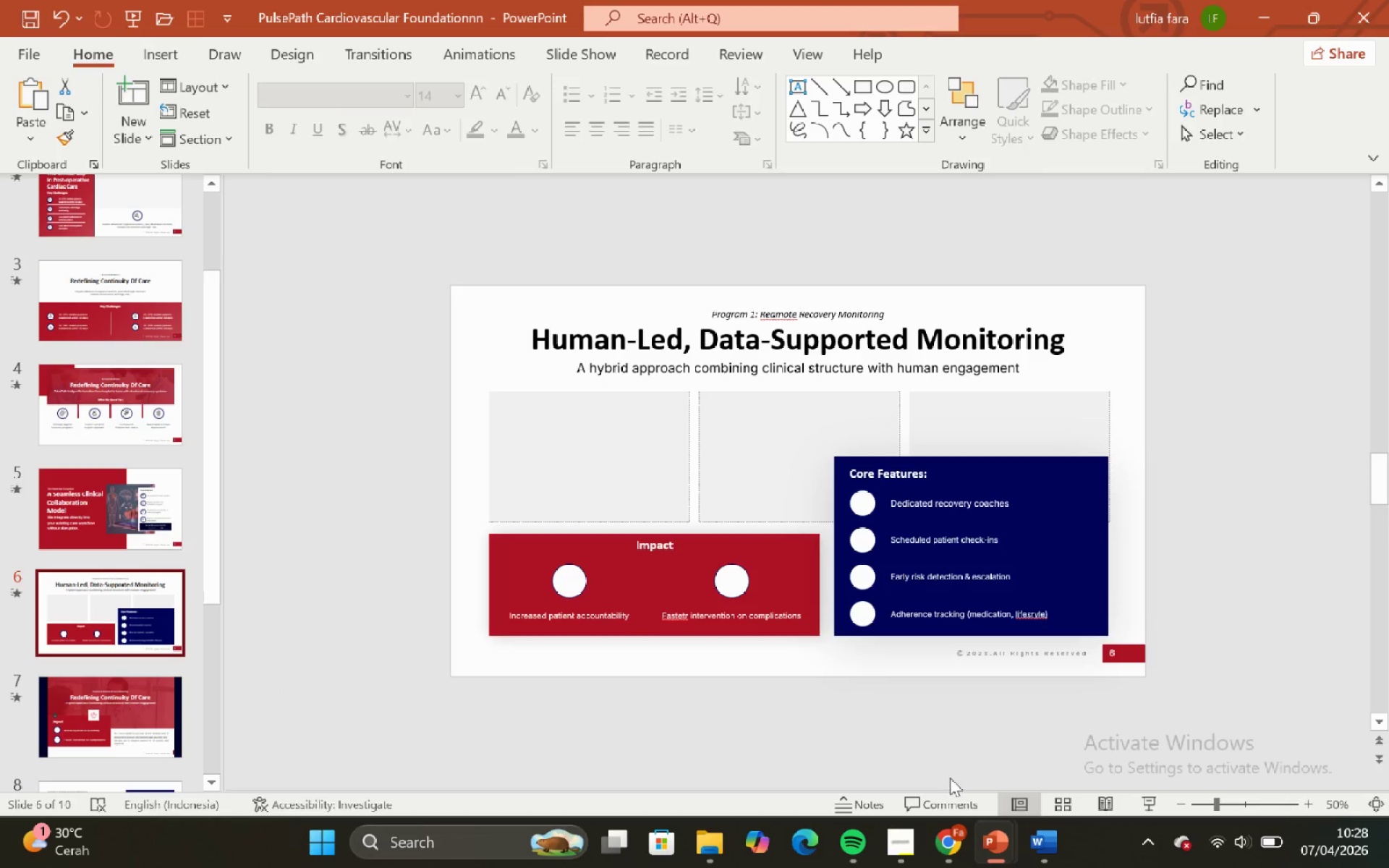 
left_click_drag(start_coordinate=[147, 693], to_coordinate=[161, 693])
 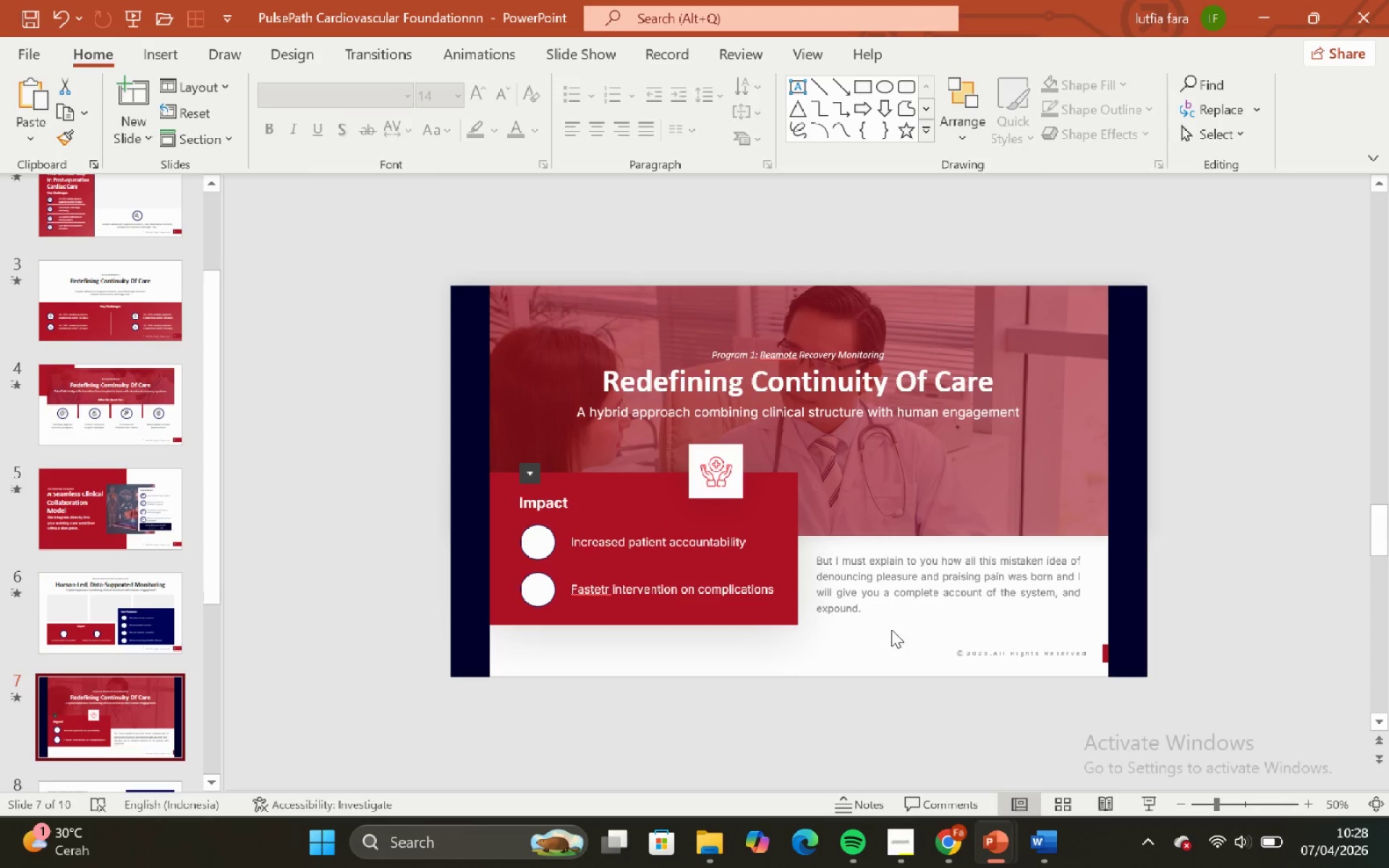 
left_click([862, 609])
 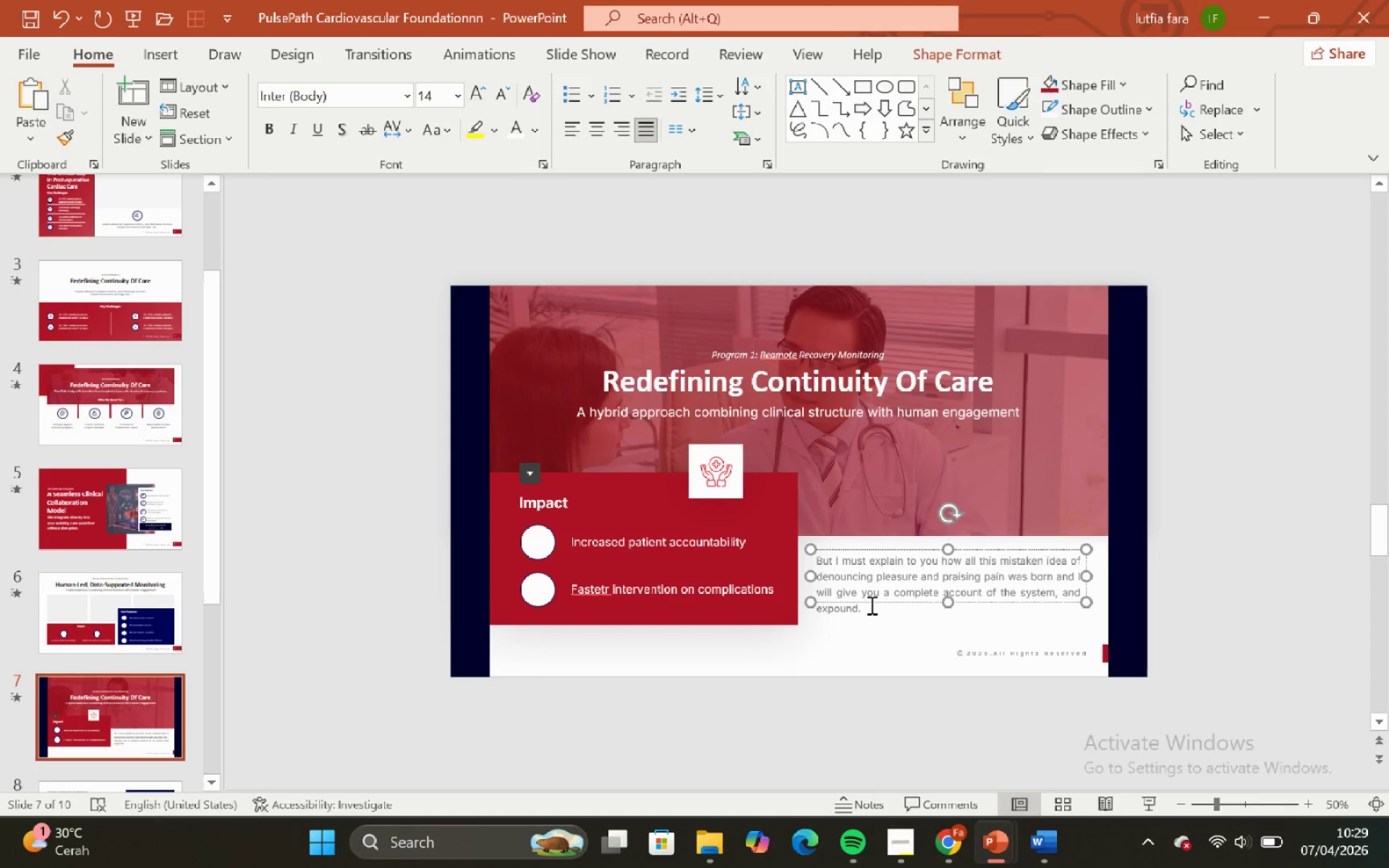 
left_click([868, 600])
 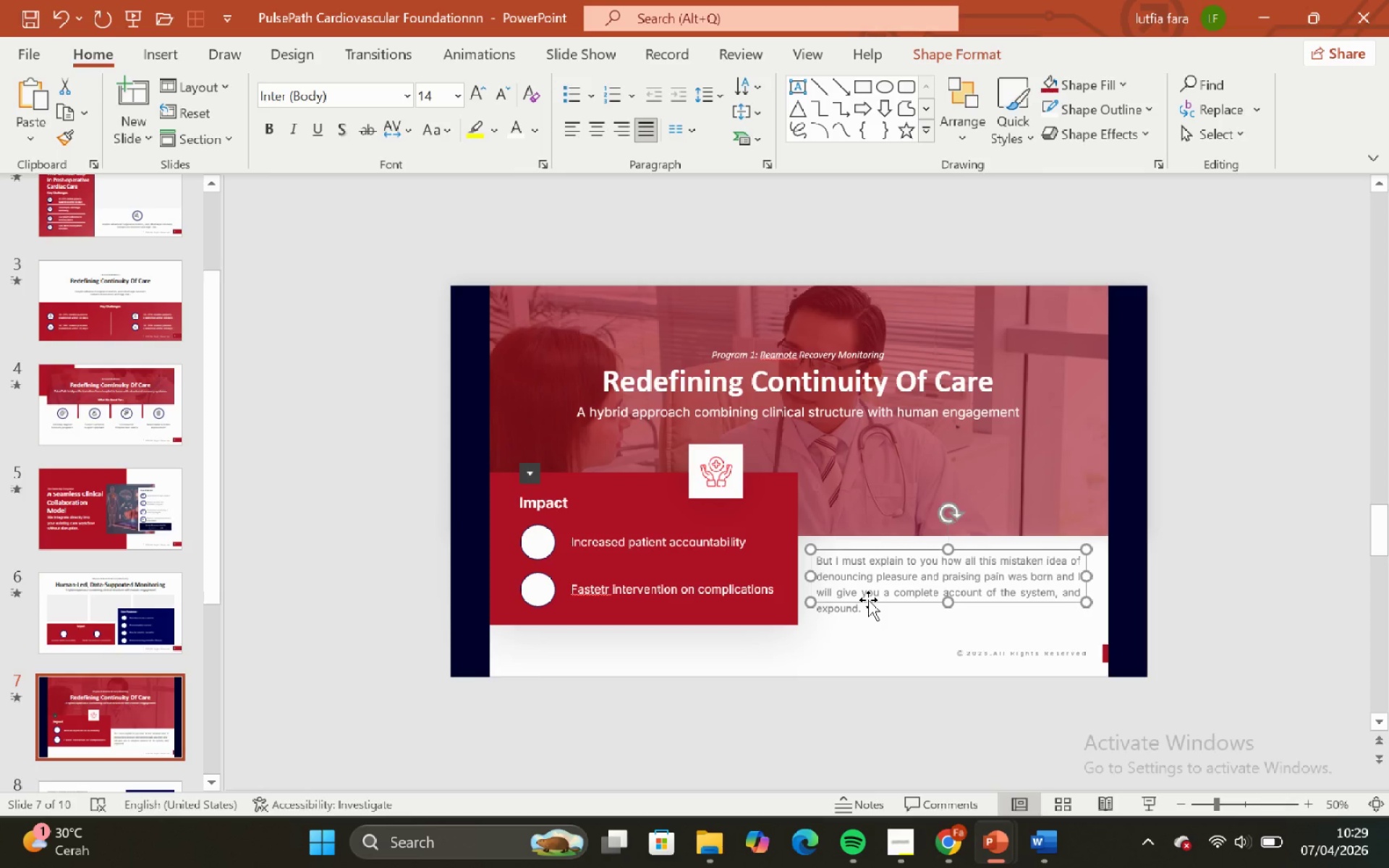 
key(Backspace)
 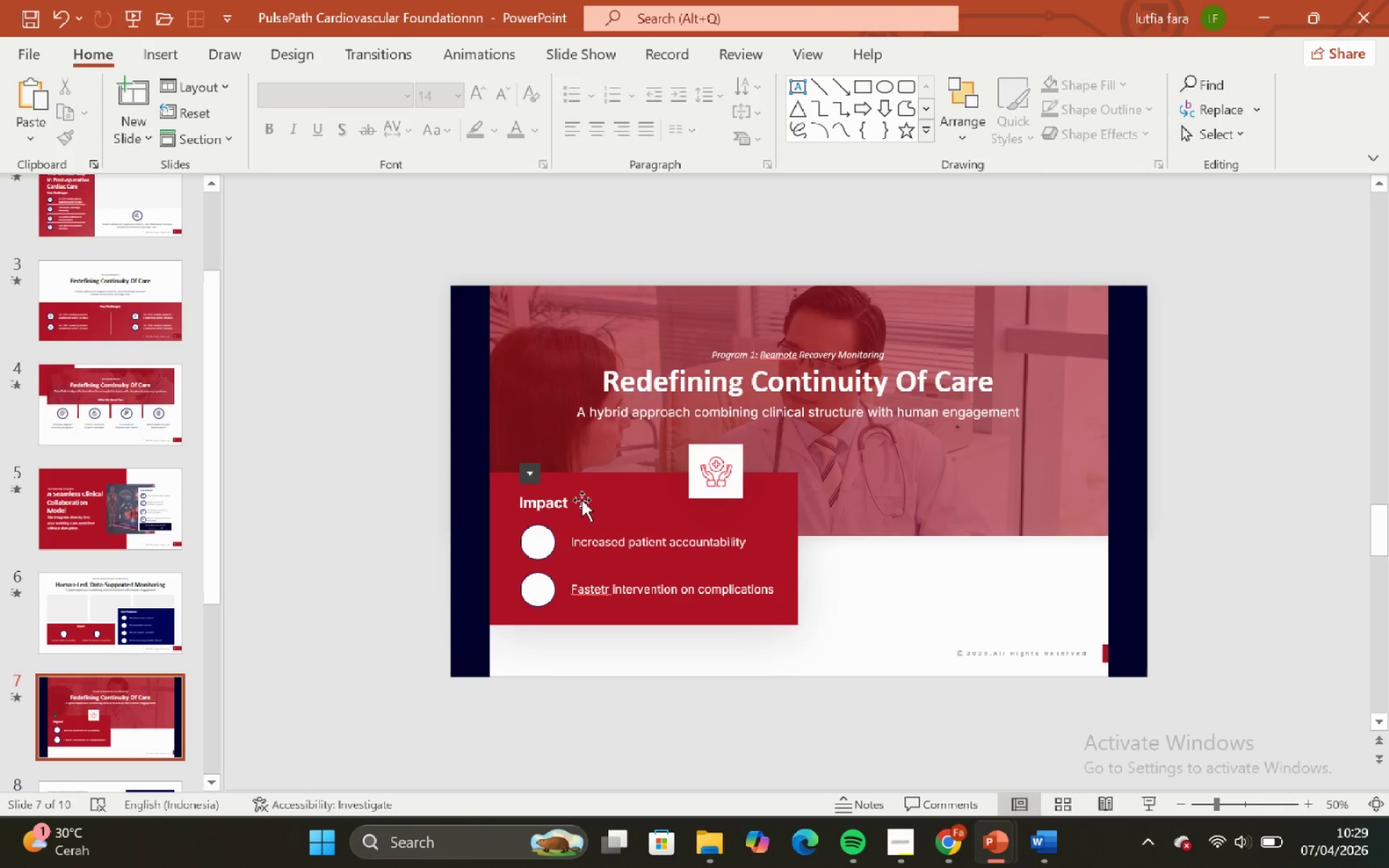 
left_click([574, 498])
 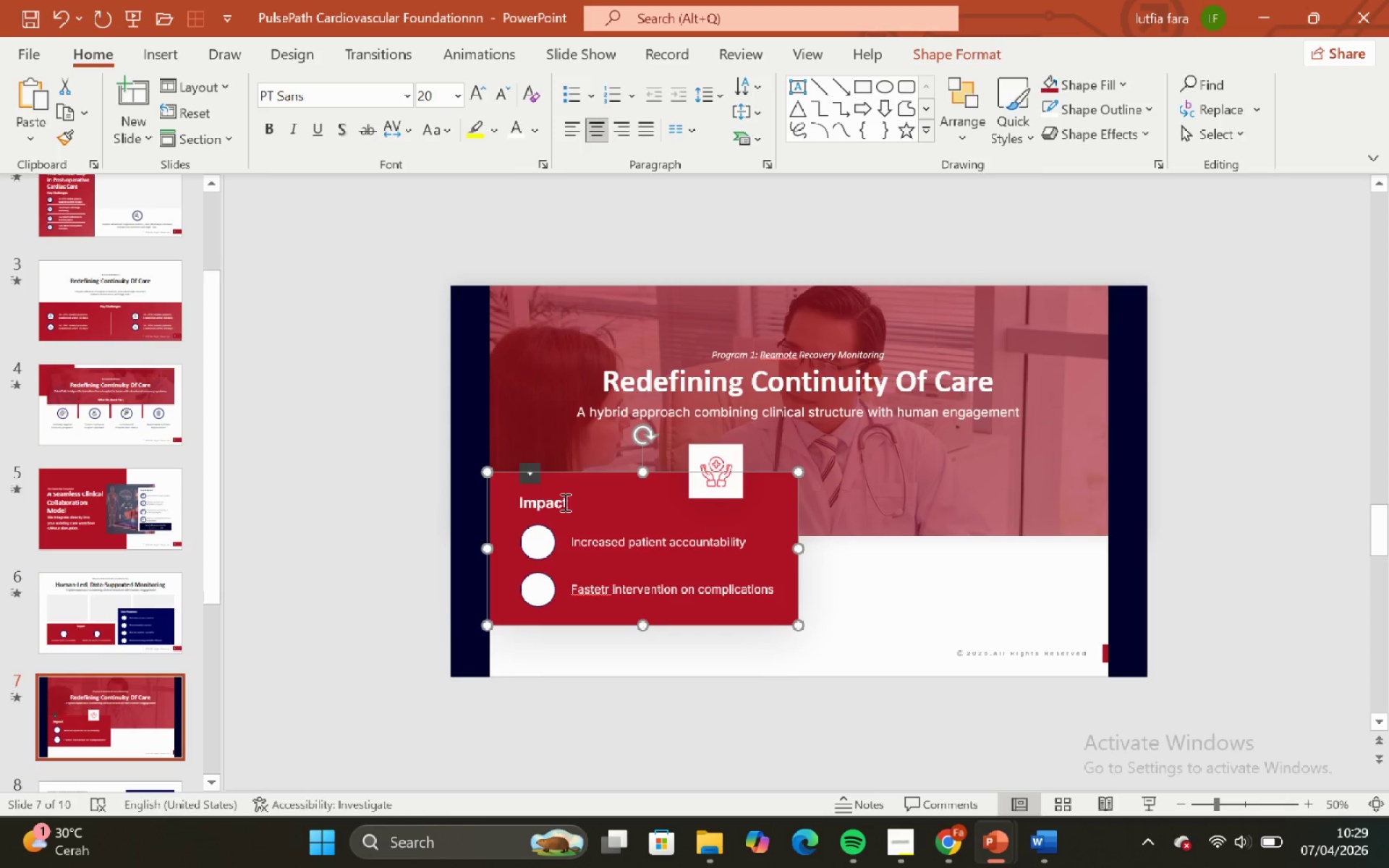 
left_click([564, 503])
 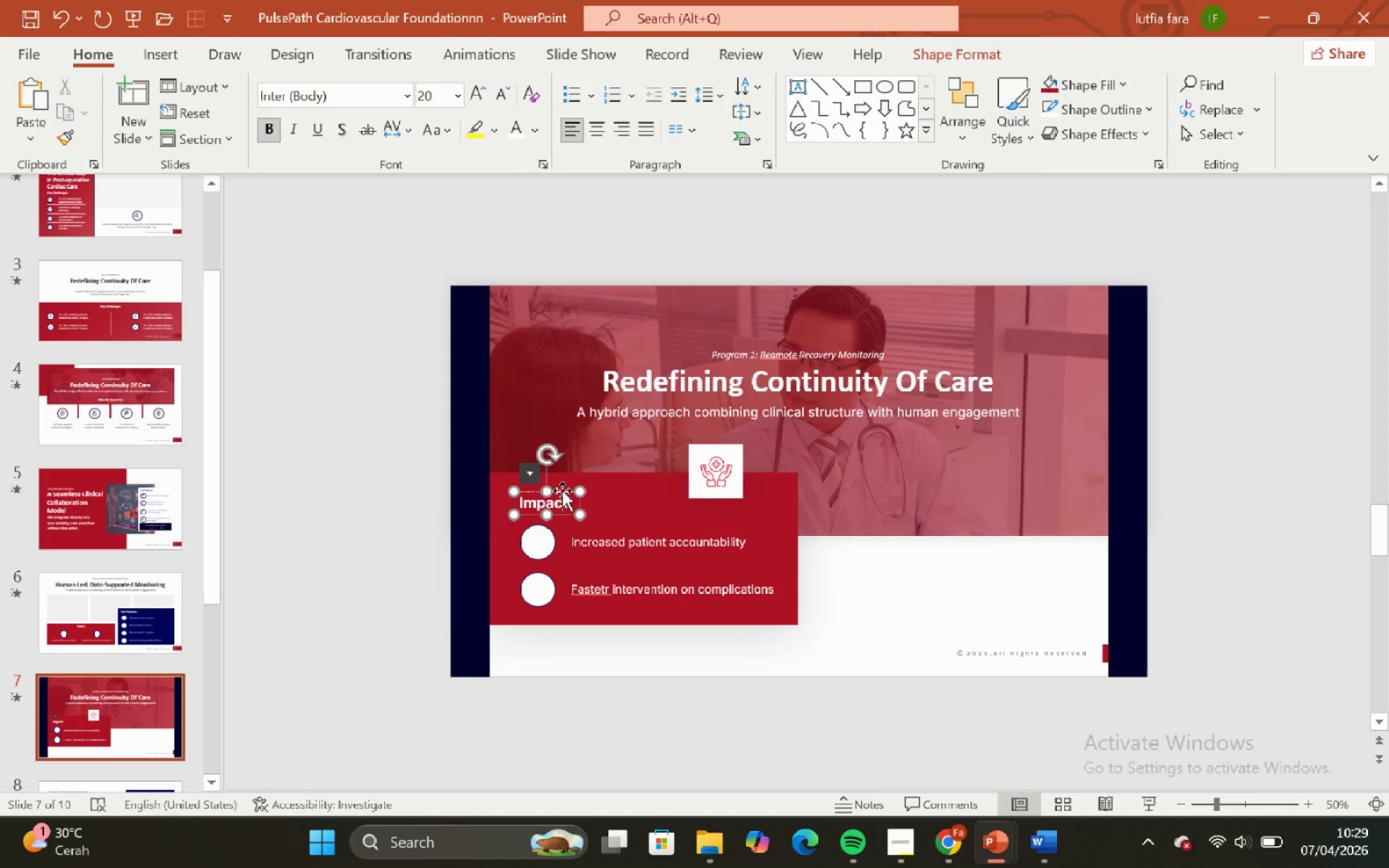 
left_click([562, 490])
 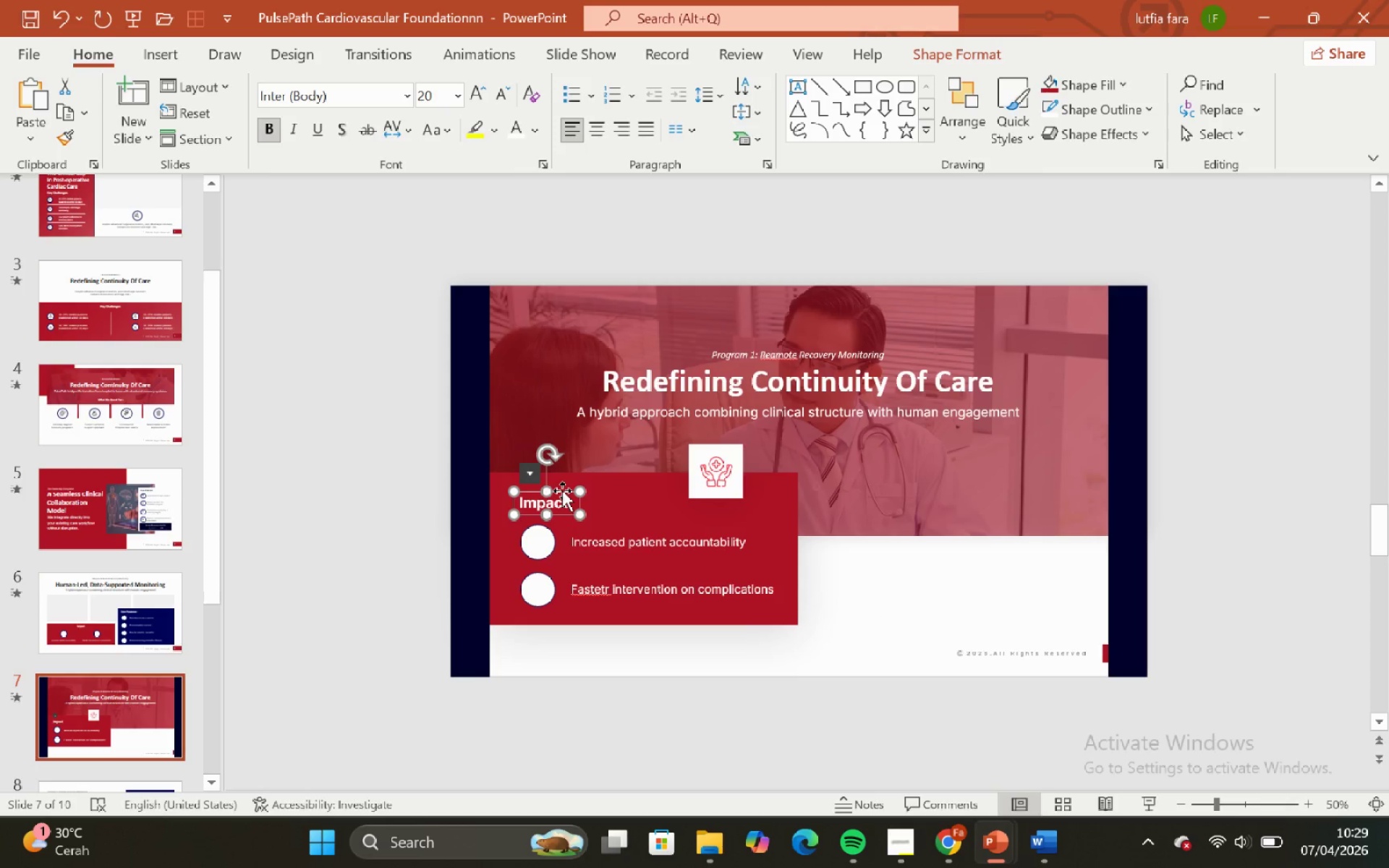 
key(Control+C)
 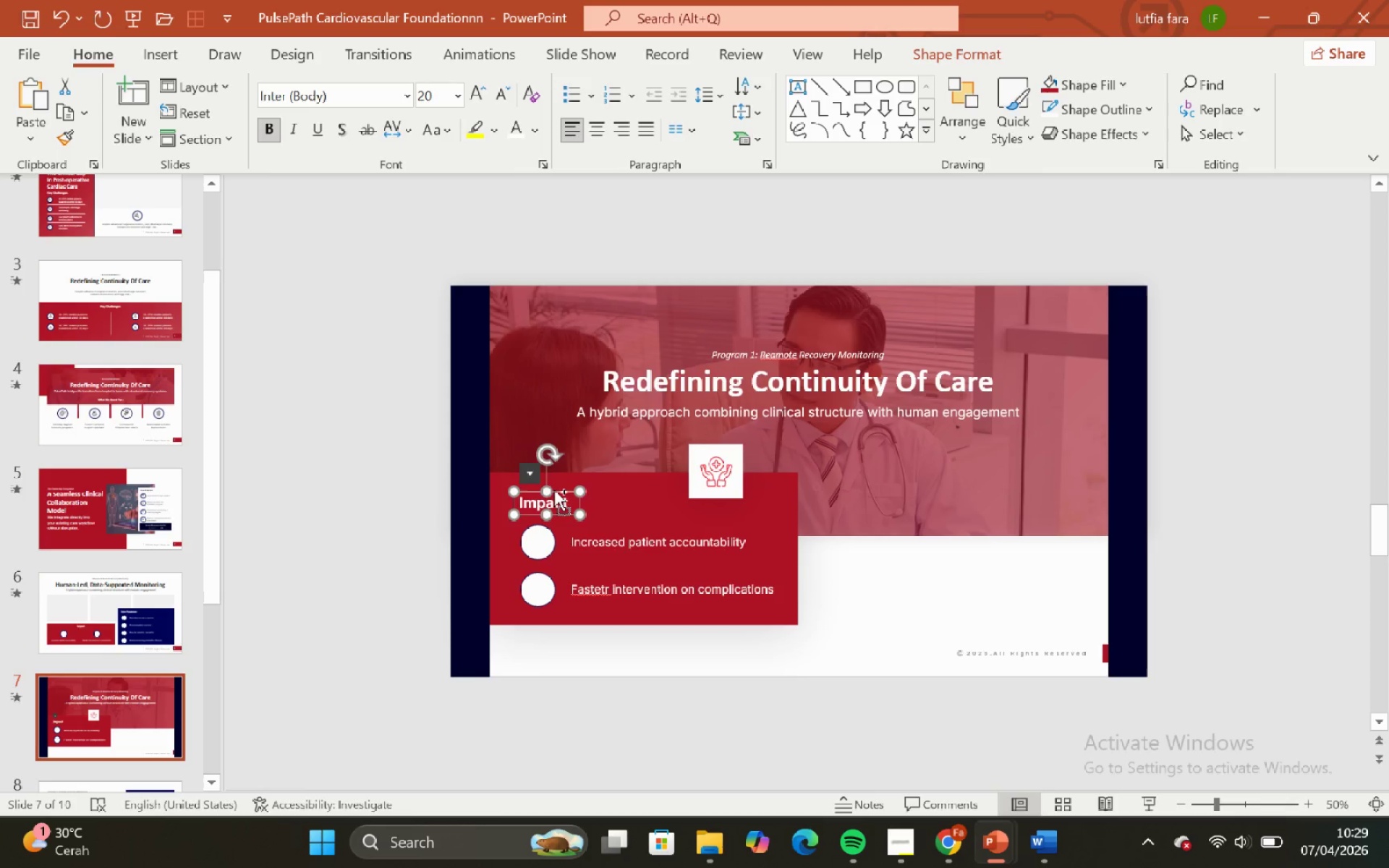 
key(Control+V)
 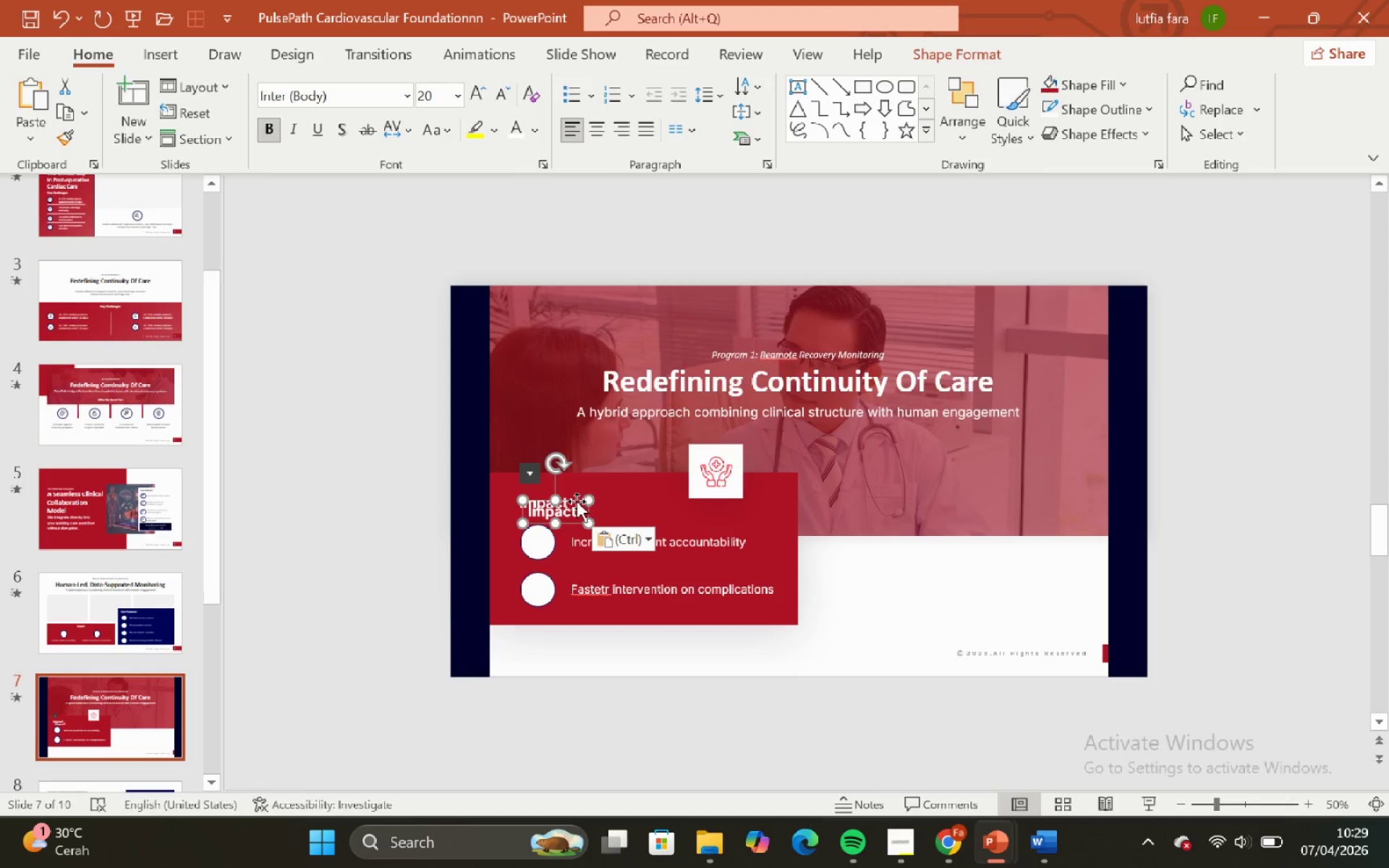 
left_click_drag(start_coordinate=[577, 501], to_coordinate=[901, 527])
 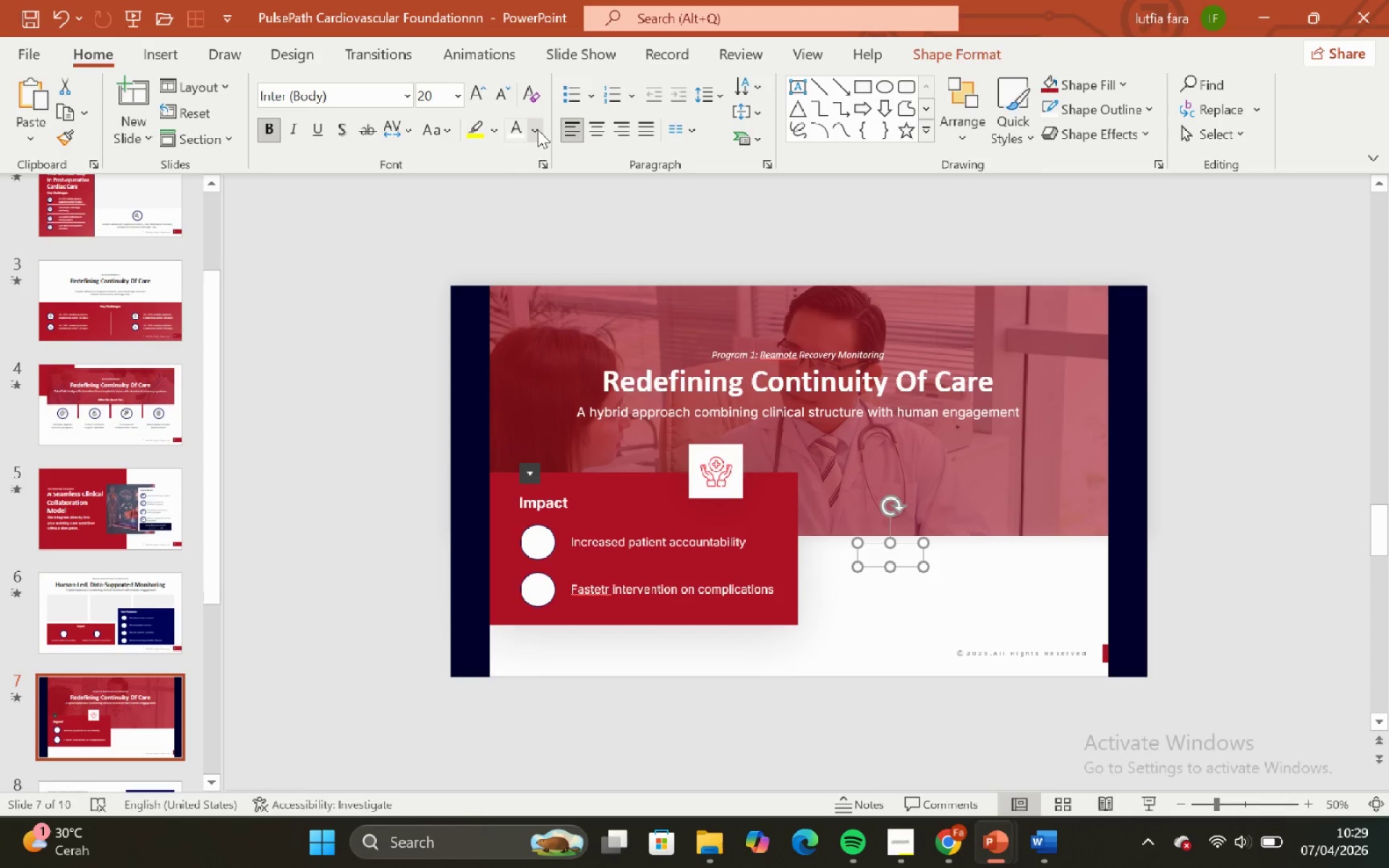 
left_click([536, 131])
 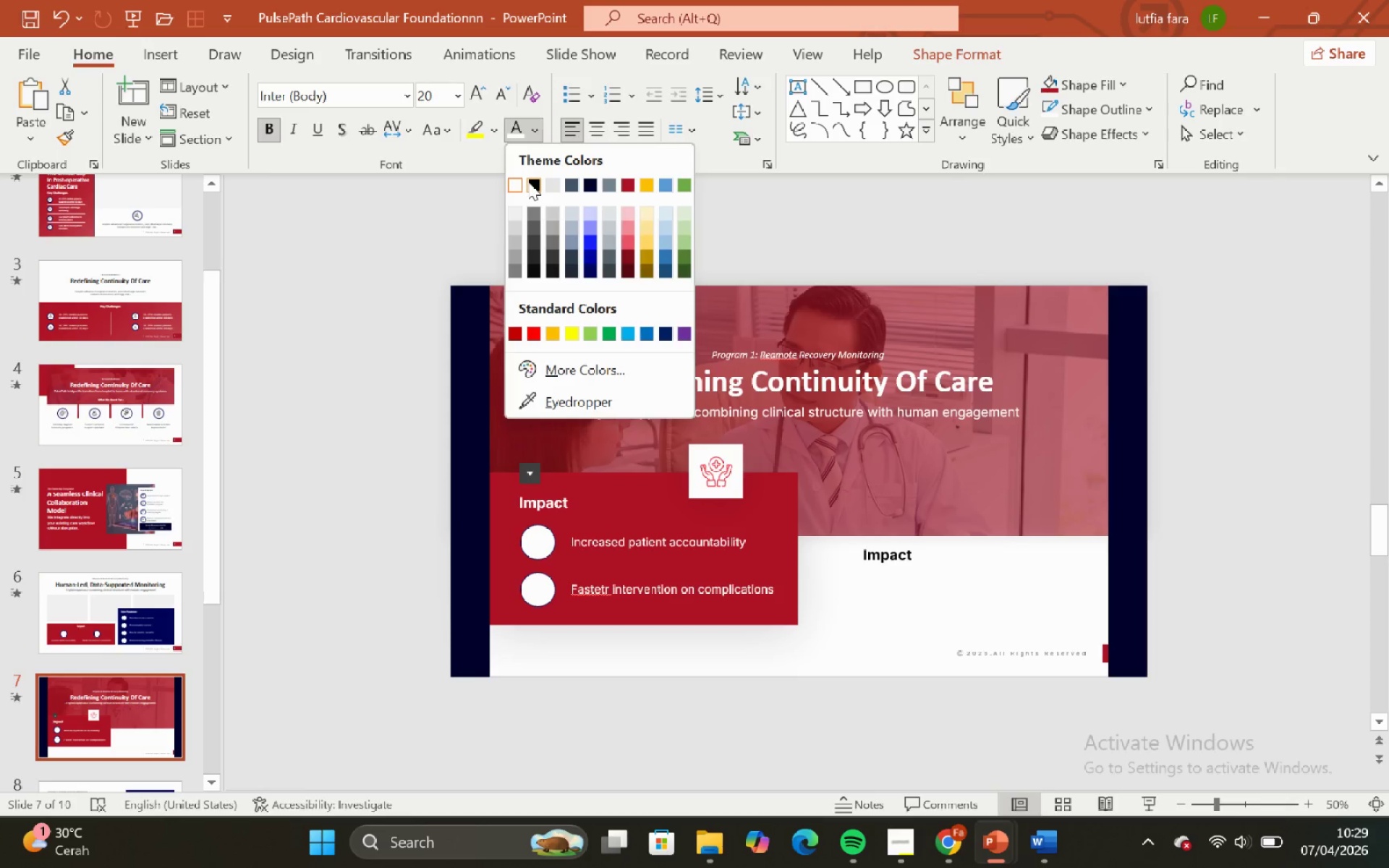 
left_click_drag(start_coordinate=[528, 182], to_coordinate=[528, 178])
 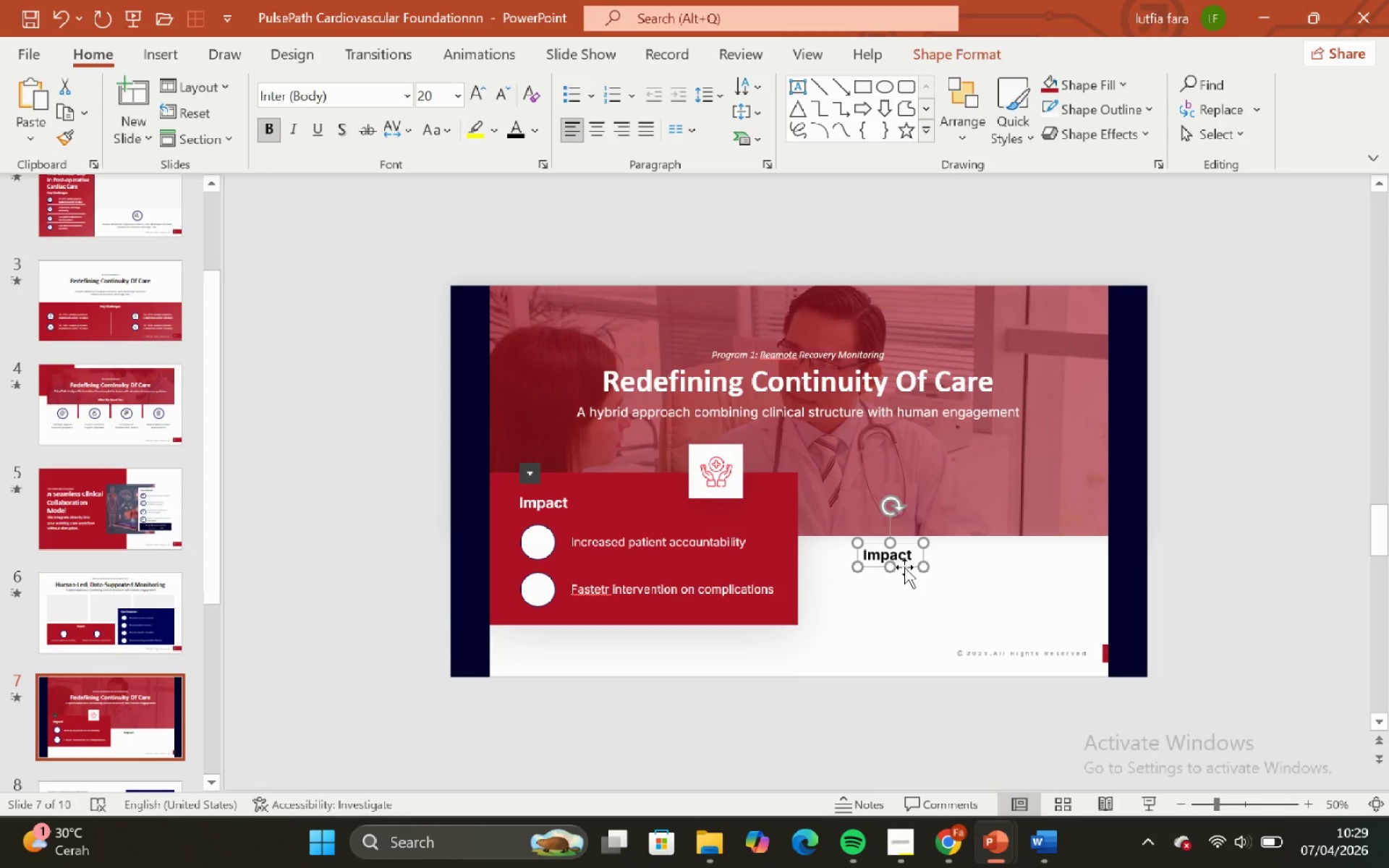 
left_click_drag(start_coordinate=[901, 565], to_coordinate=[870, 569])
 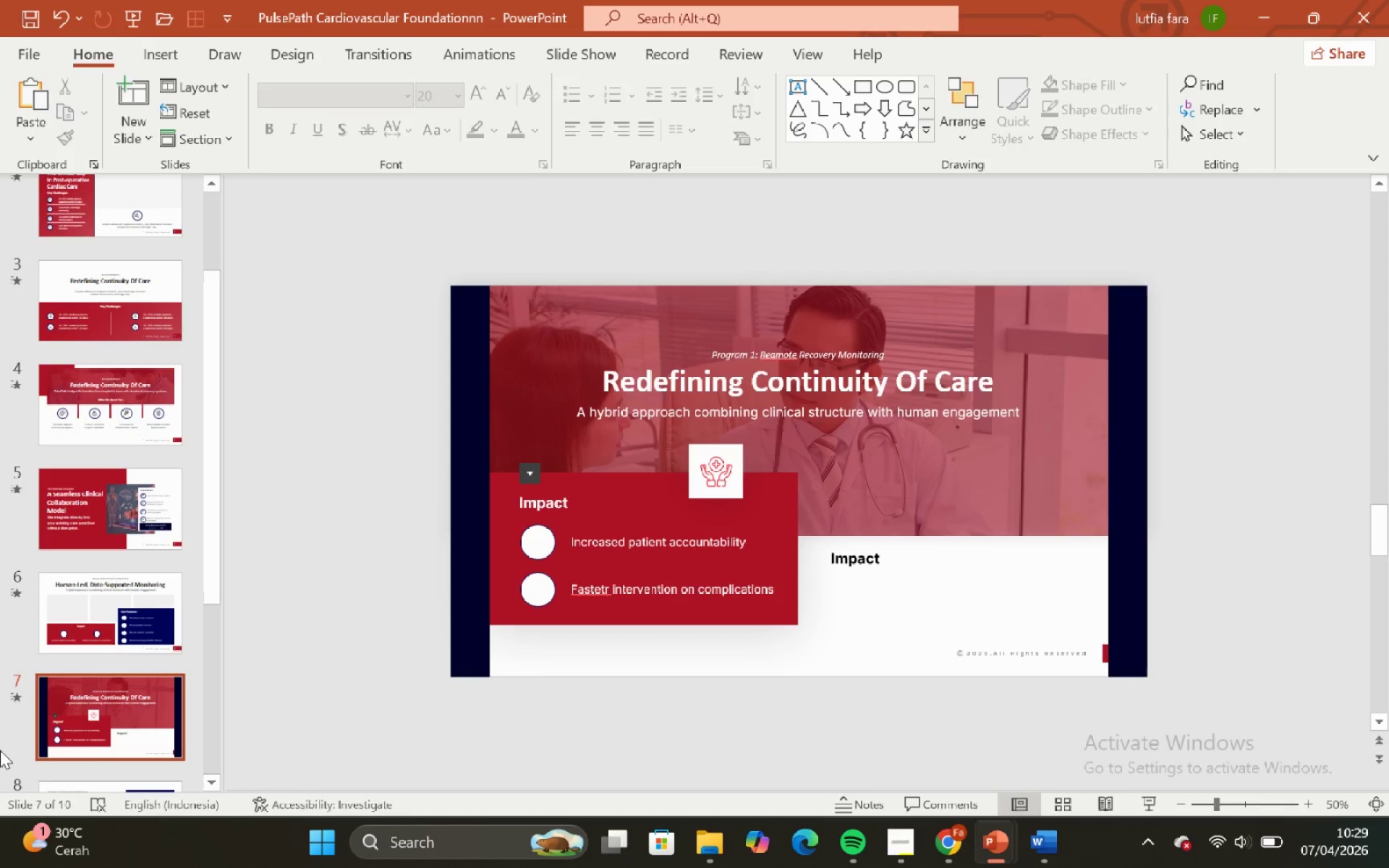 
left_click([110, 710])
 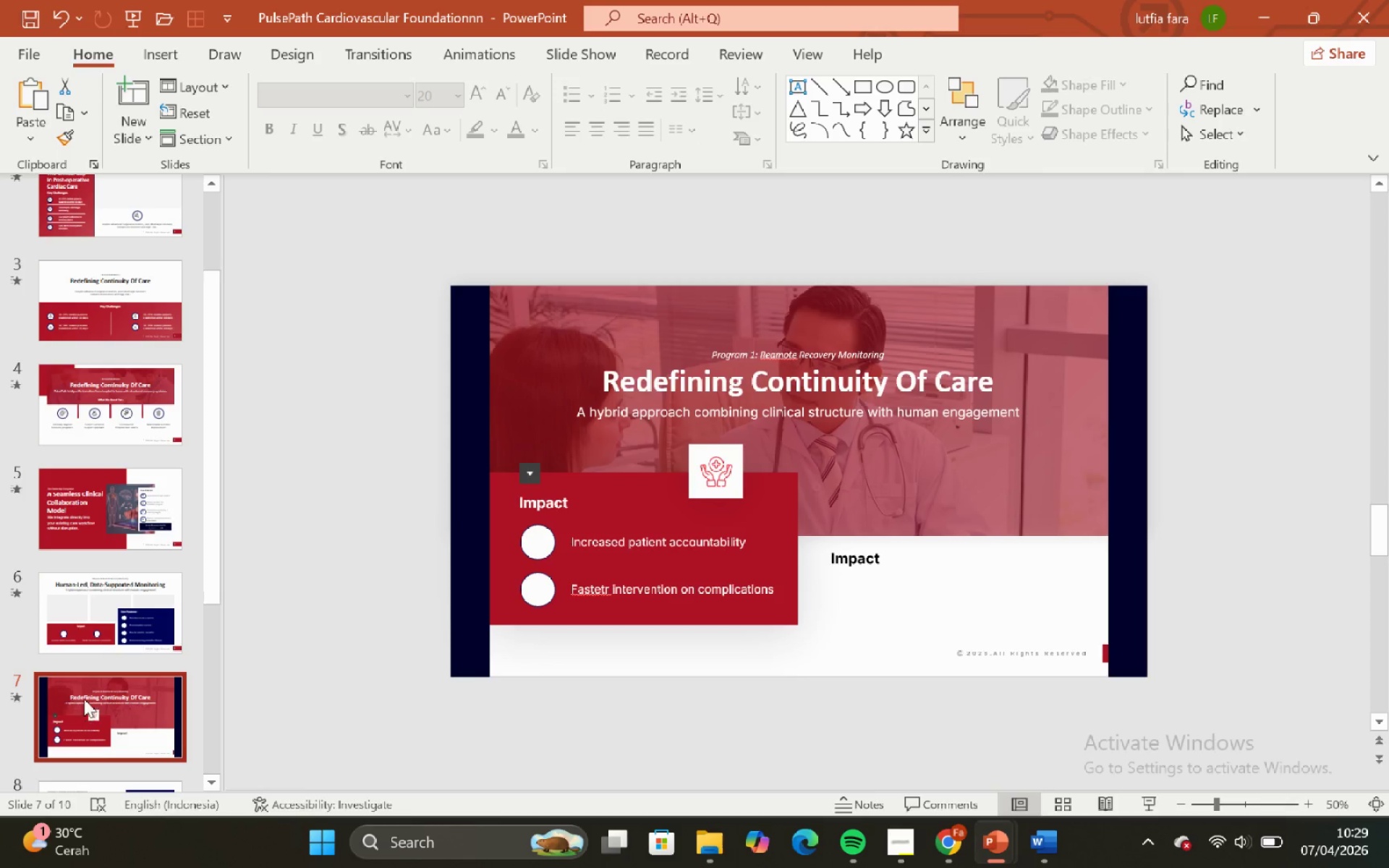 
scroll: coordinate [79, 582], scroll_direction: down, amount: 3.0
 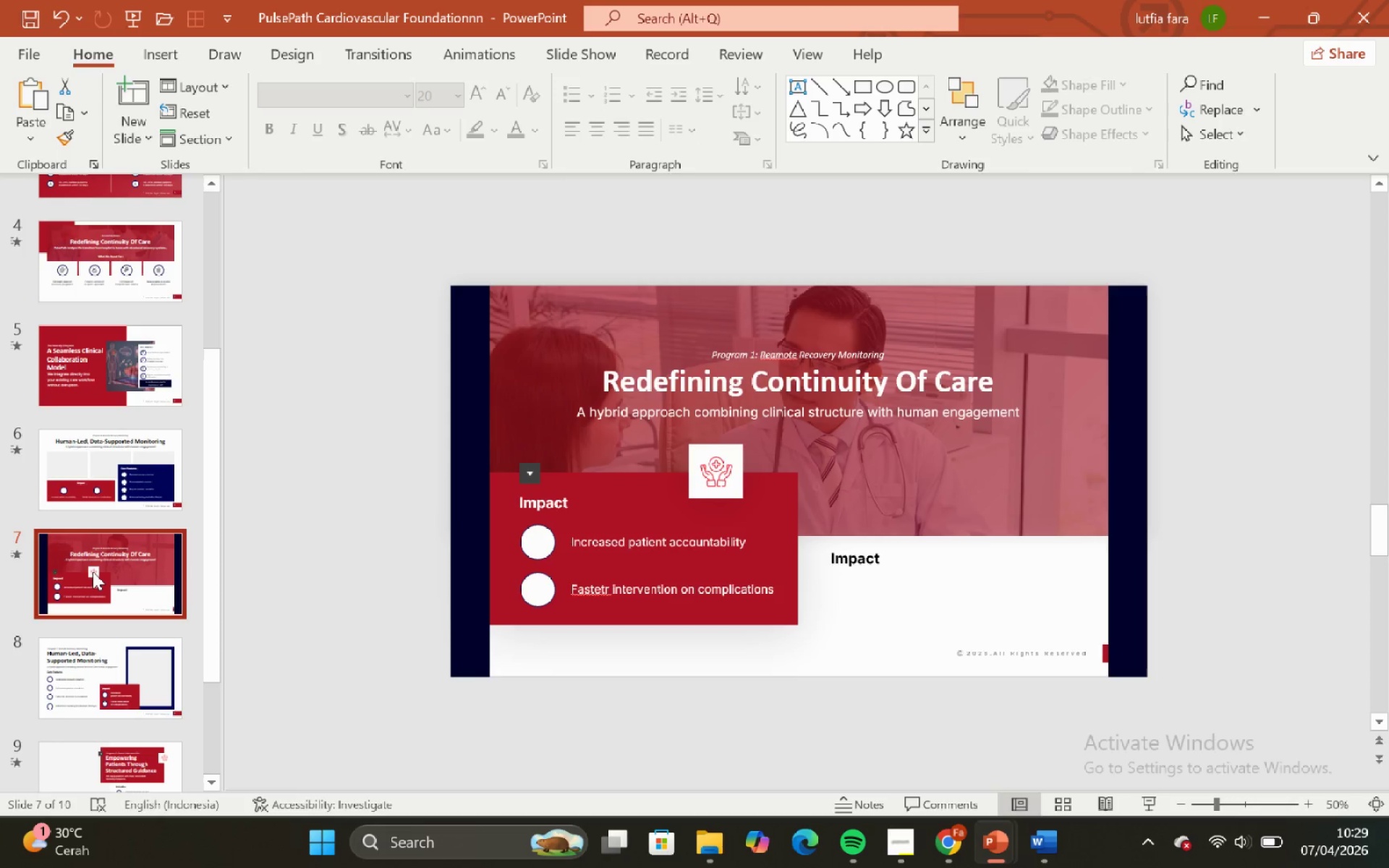 
left_click([93, 571])
 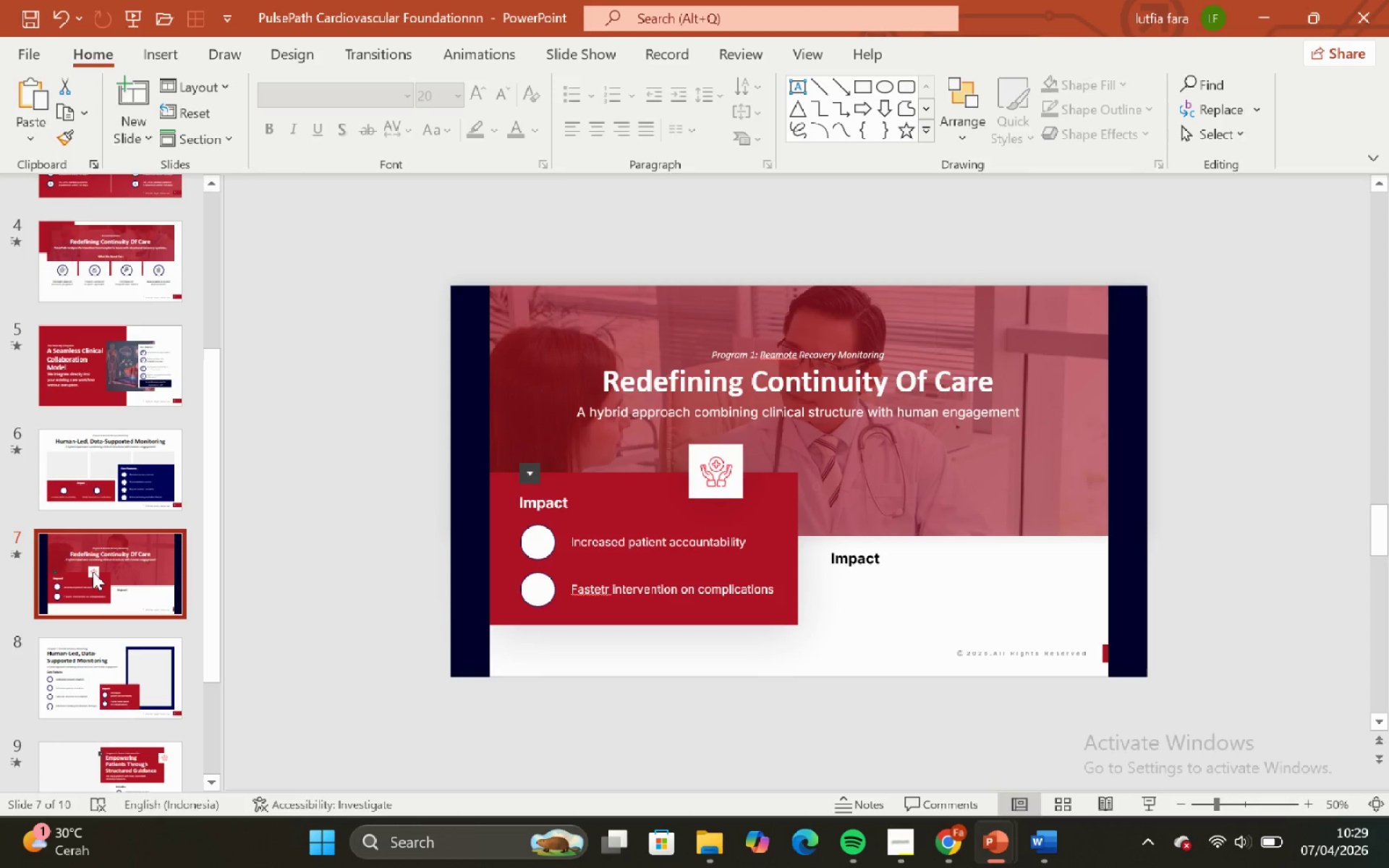 
key(Backslash)
 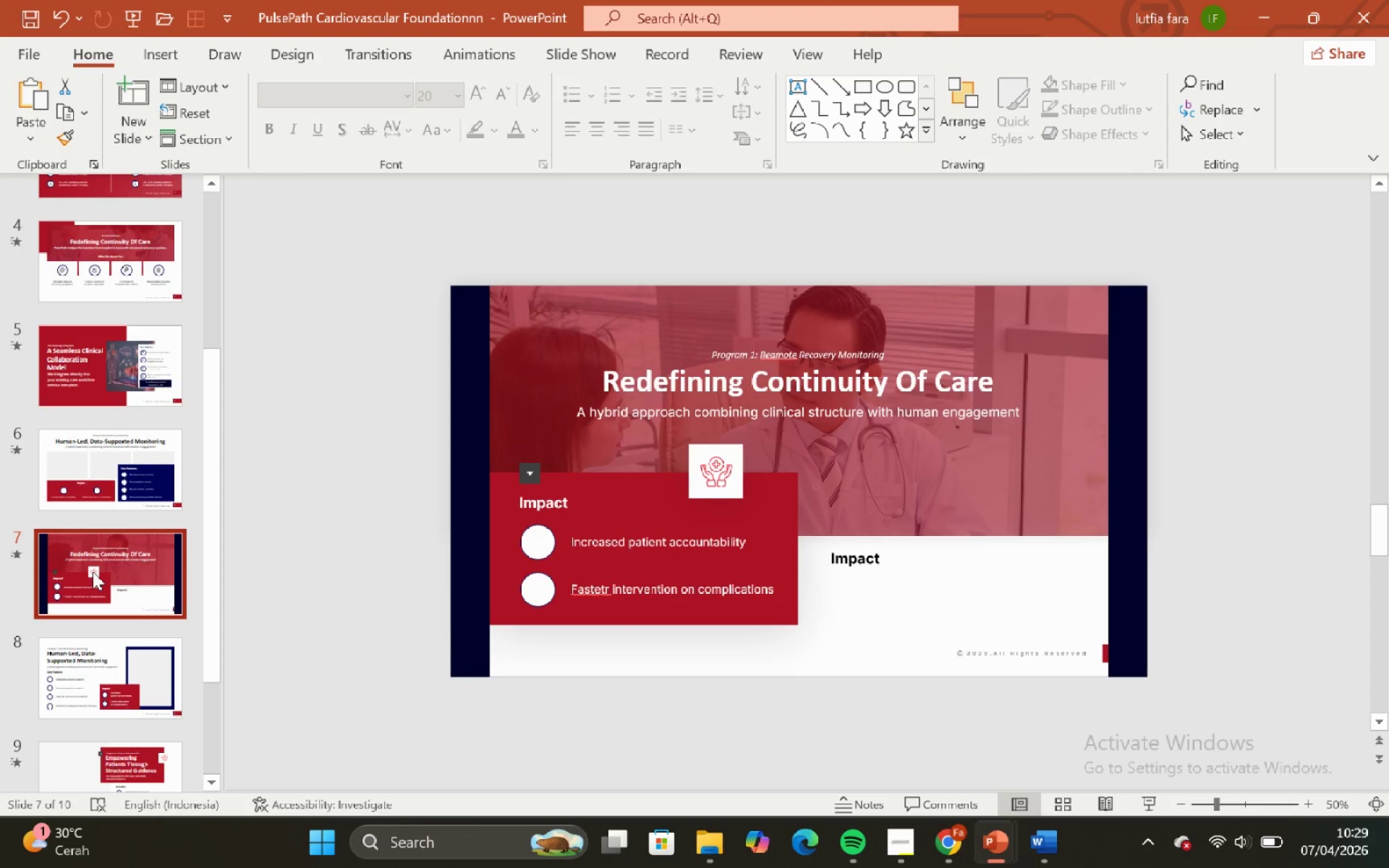 
key(Backspace)
 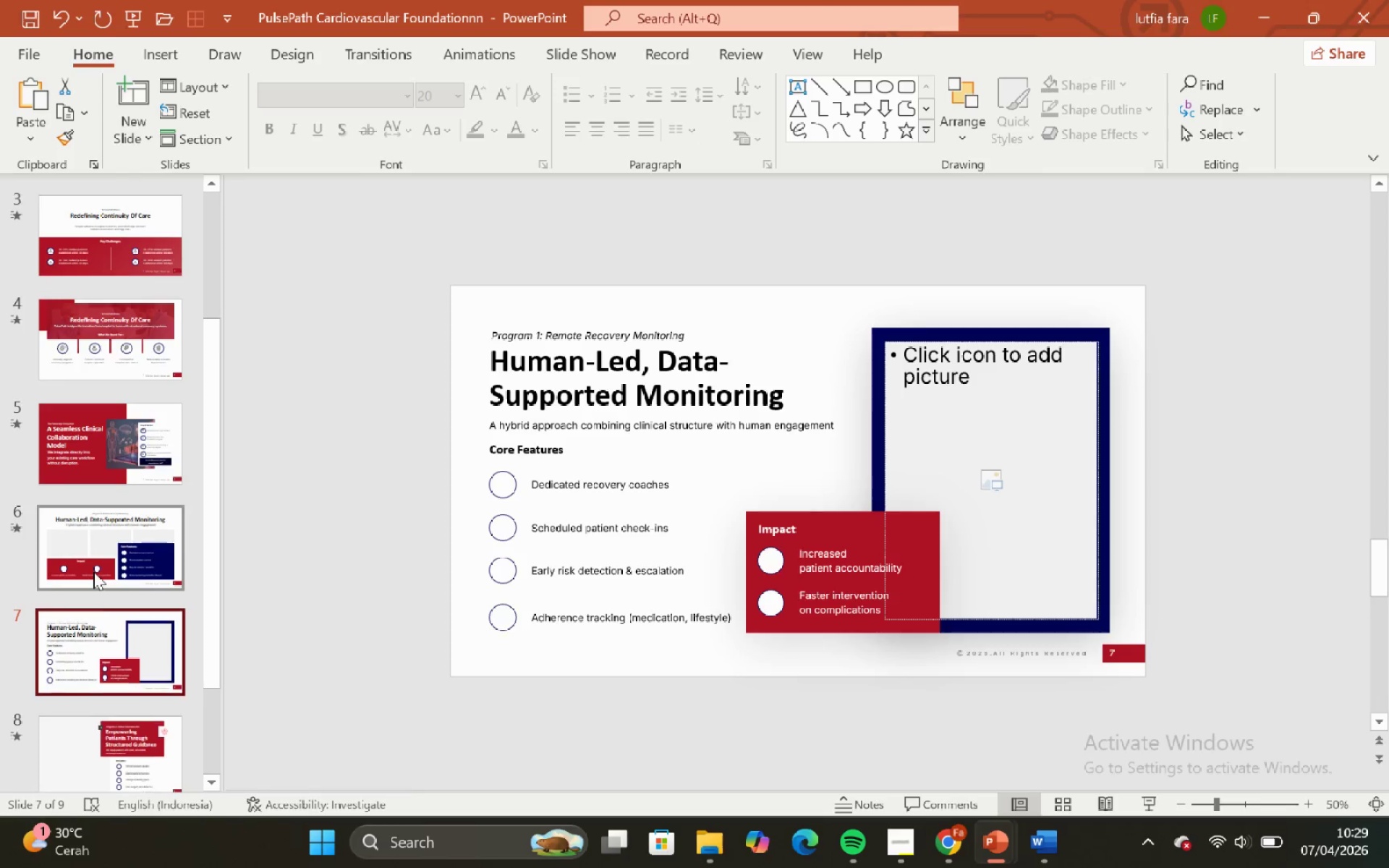 
scroll: coordinate [93, 571], scroll_direction: down, amount: 3.0
 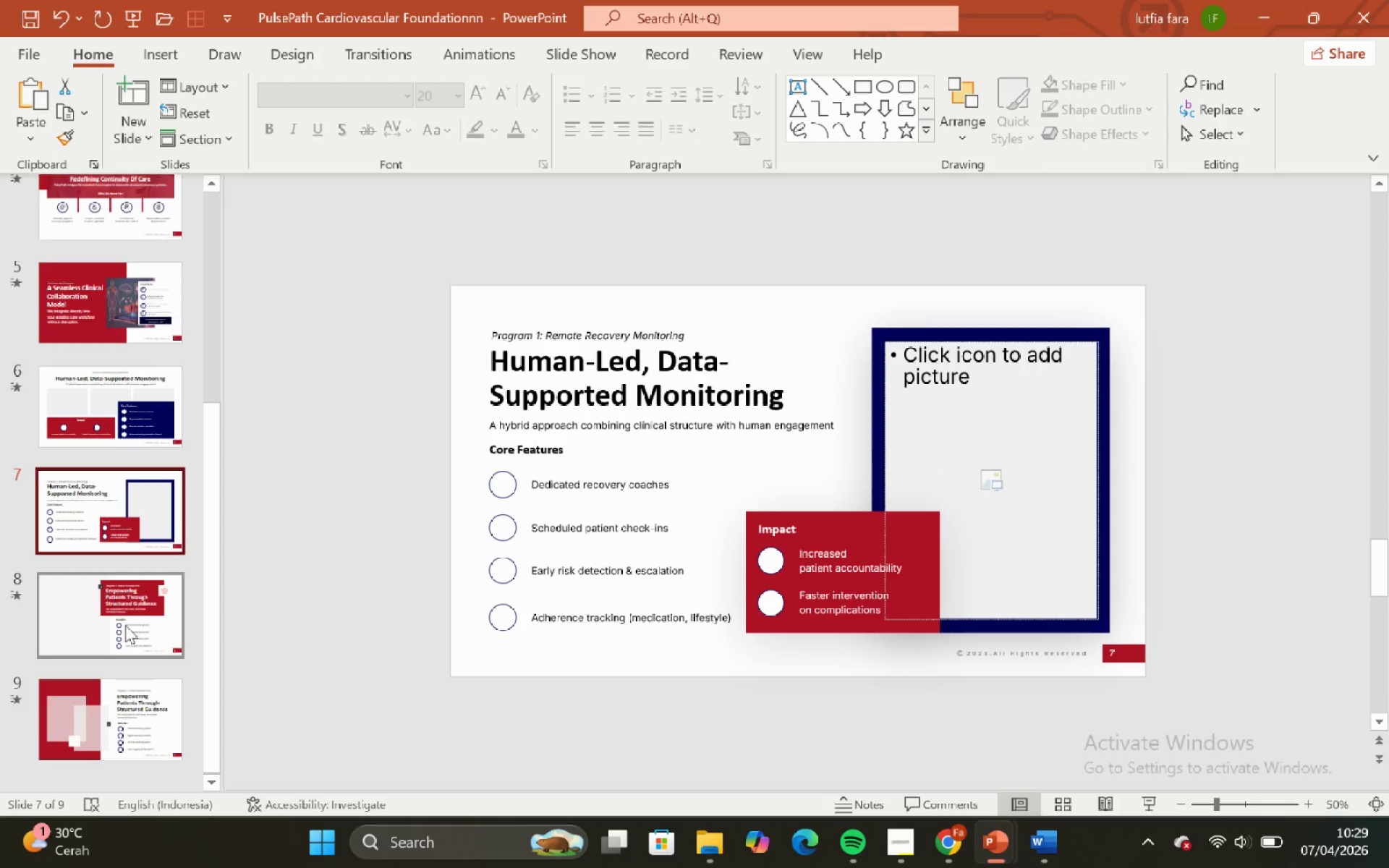 
left_click([126, 626])
 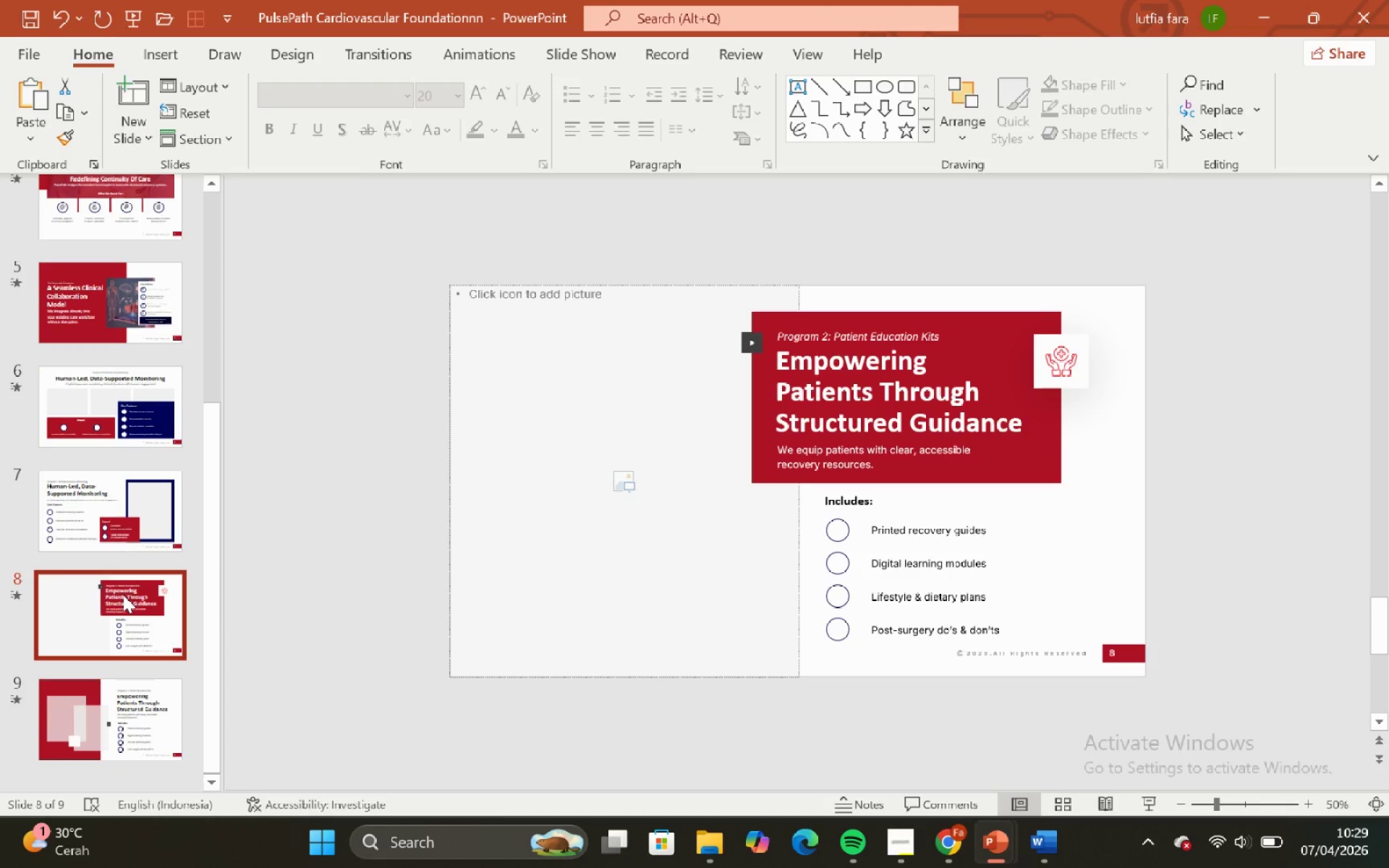 
scroll: coordinate [123, 595], scroll_direction: down, amount: 6.0
 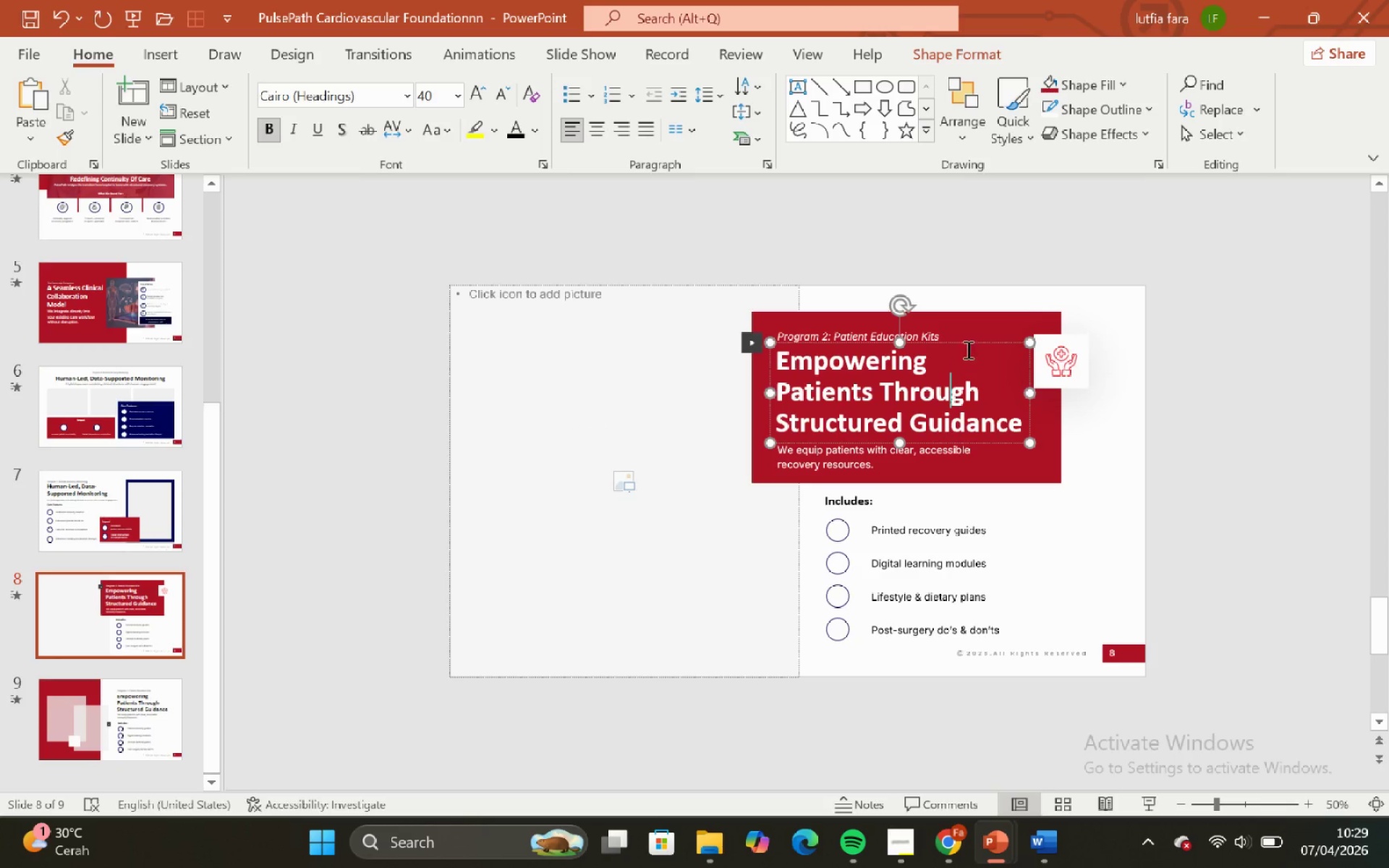 
double_click([1006, 212])
 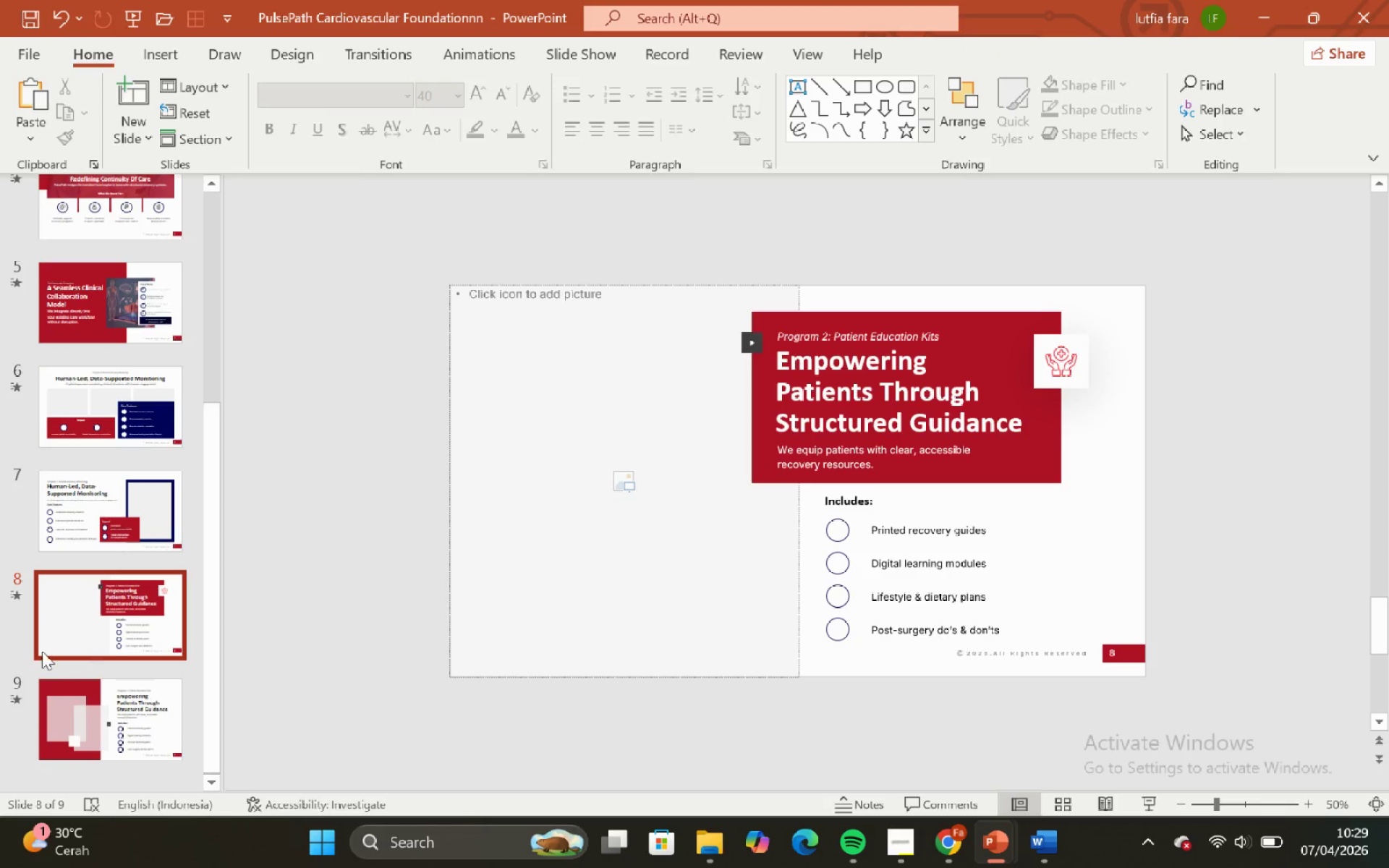 
left_click([106, 700])
 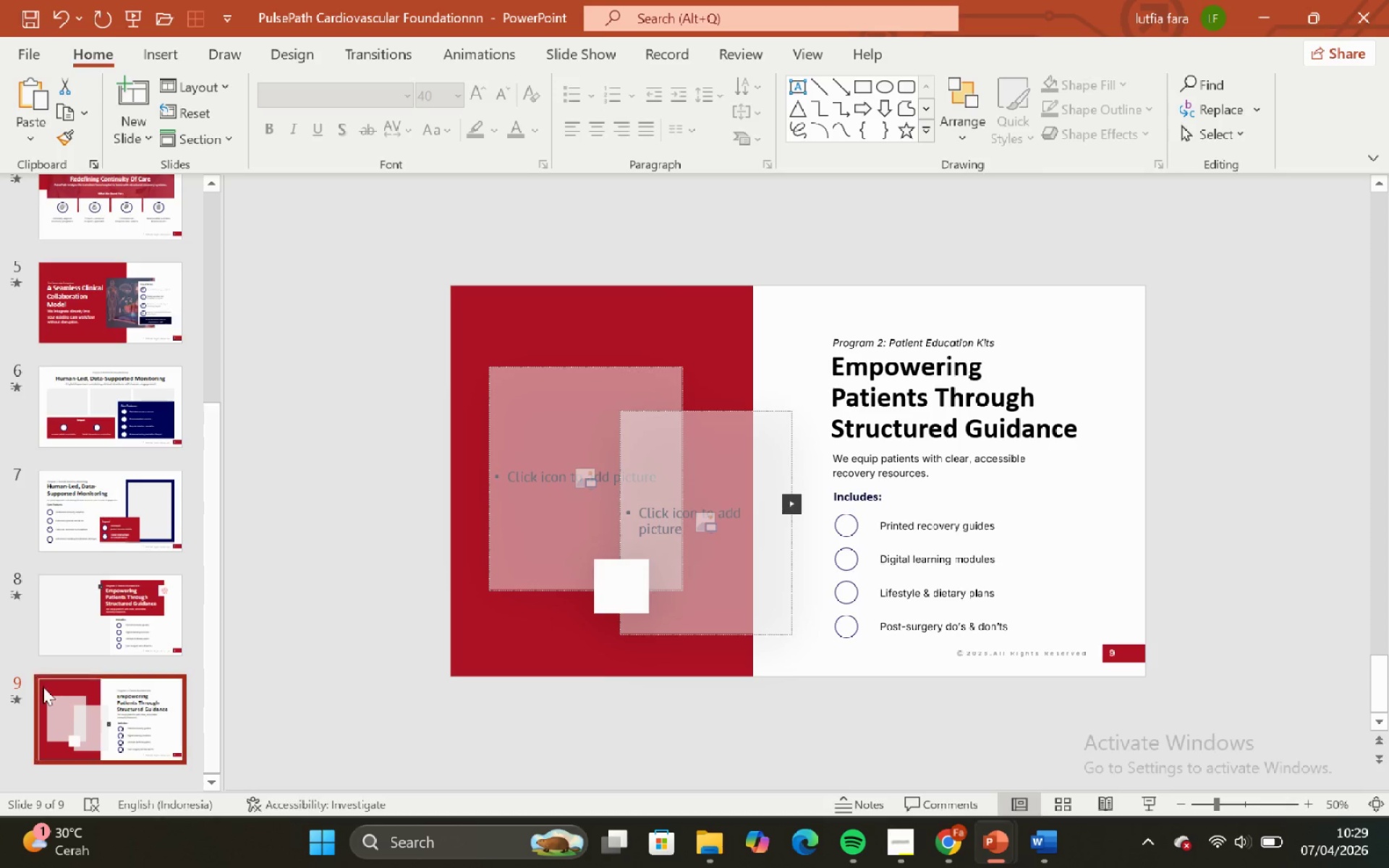 
scroll: coordinate [24, 655], scroll_direction: down, amount: 2.0
 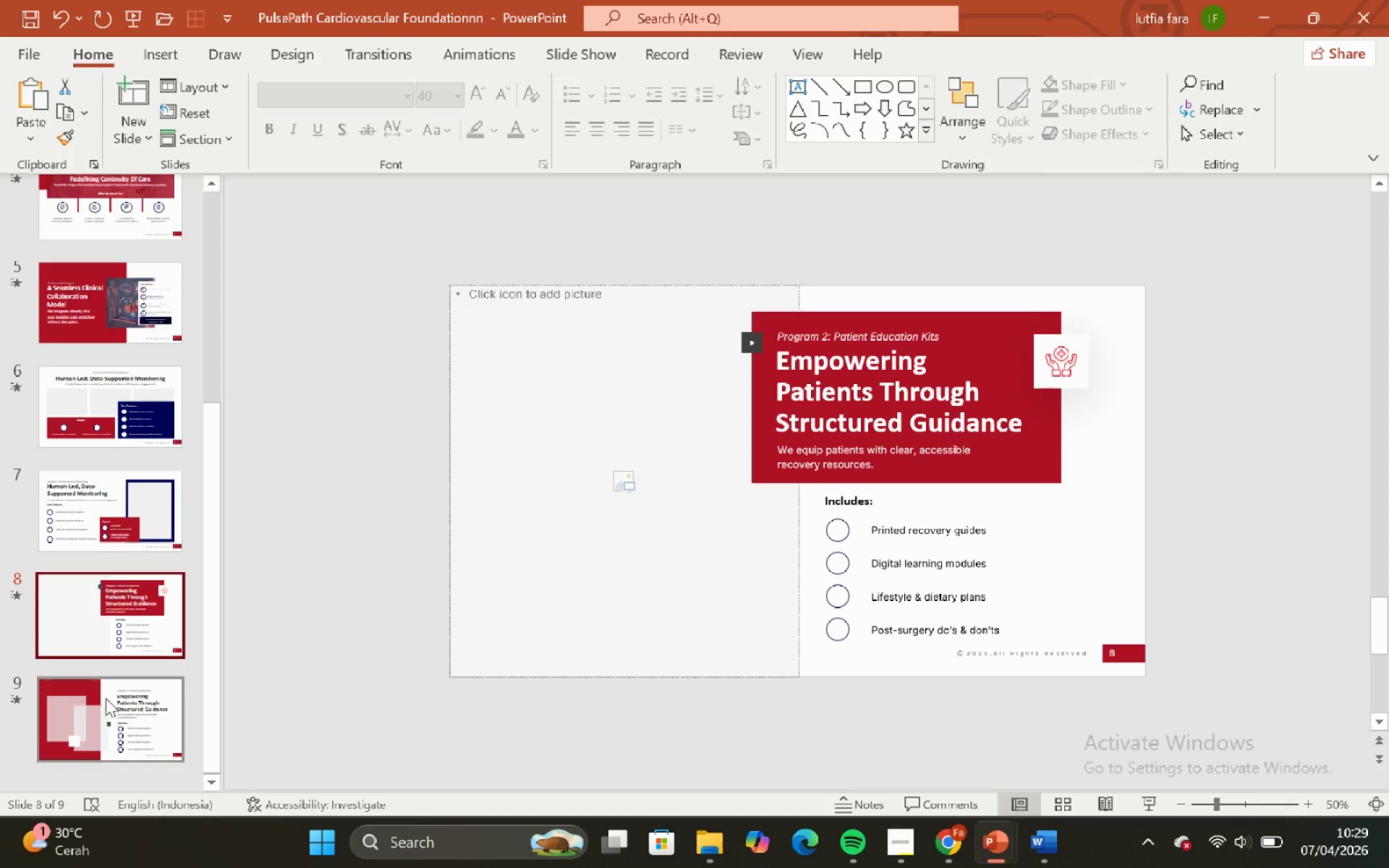 
key(Shift+ShiftRight)
 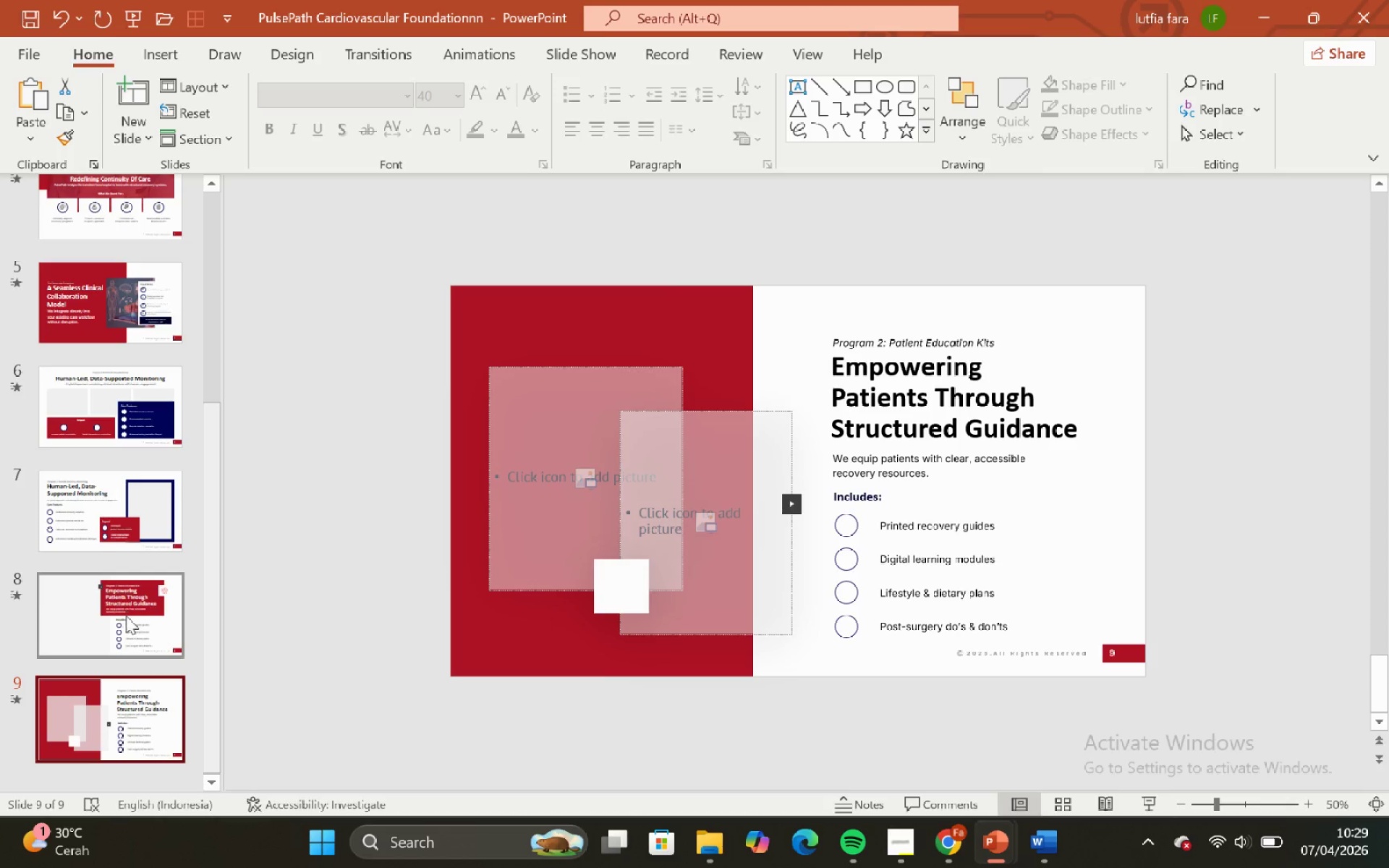 
key(ArrowUp)
 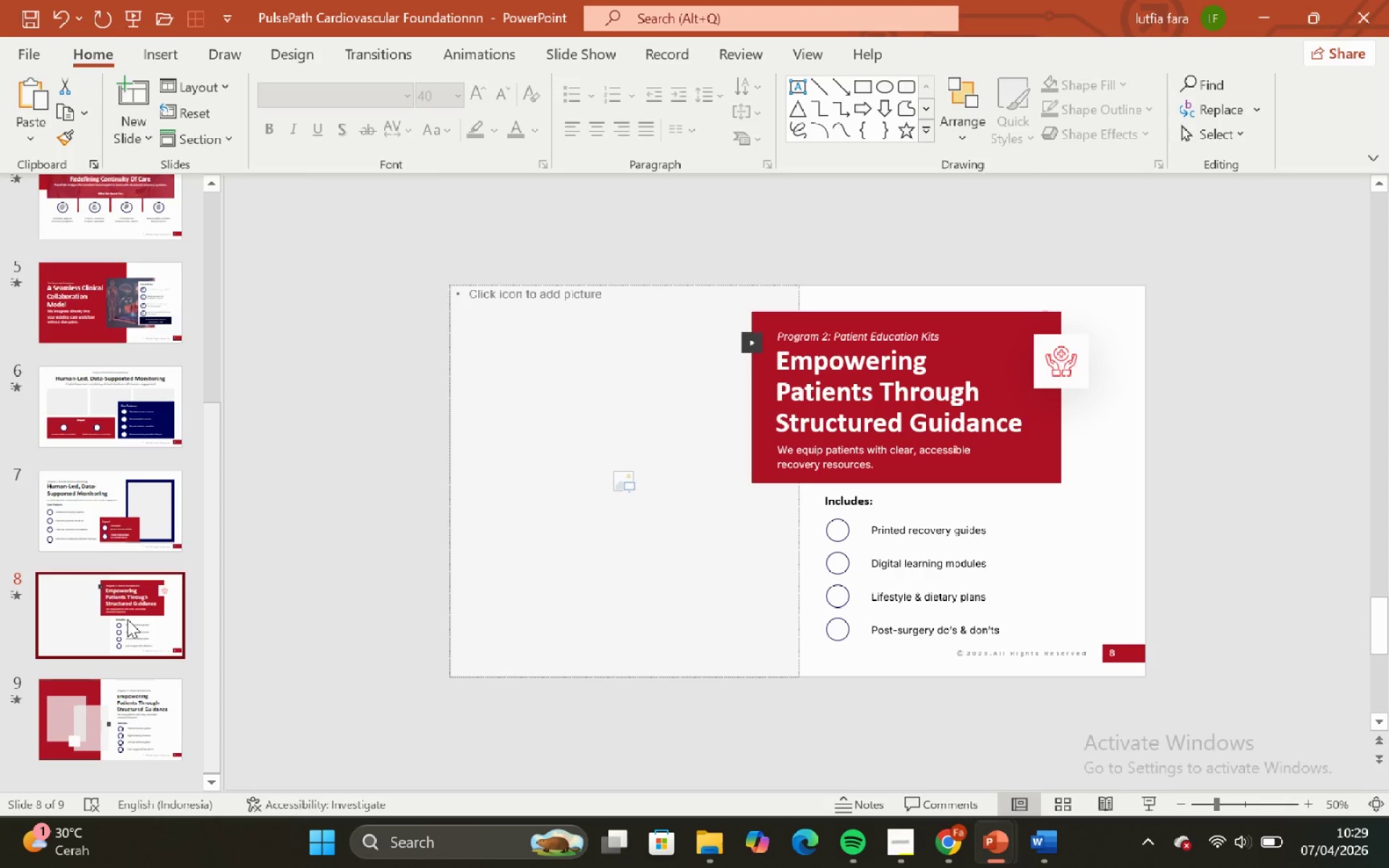 
key(ArrowDown)
 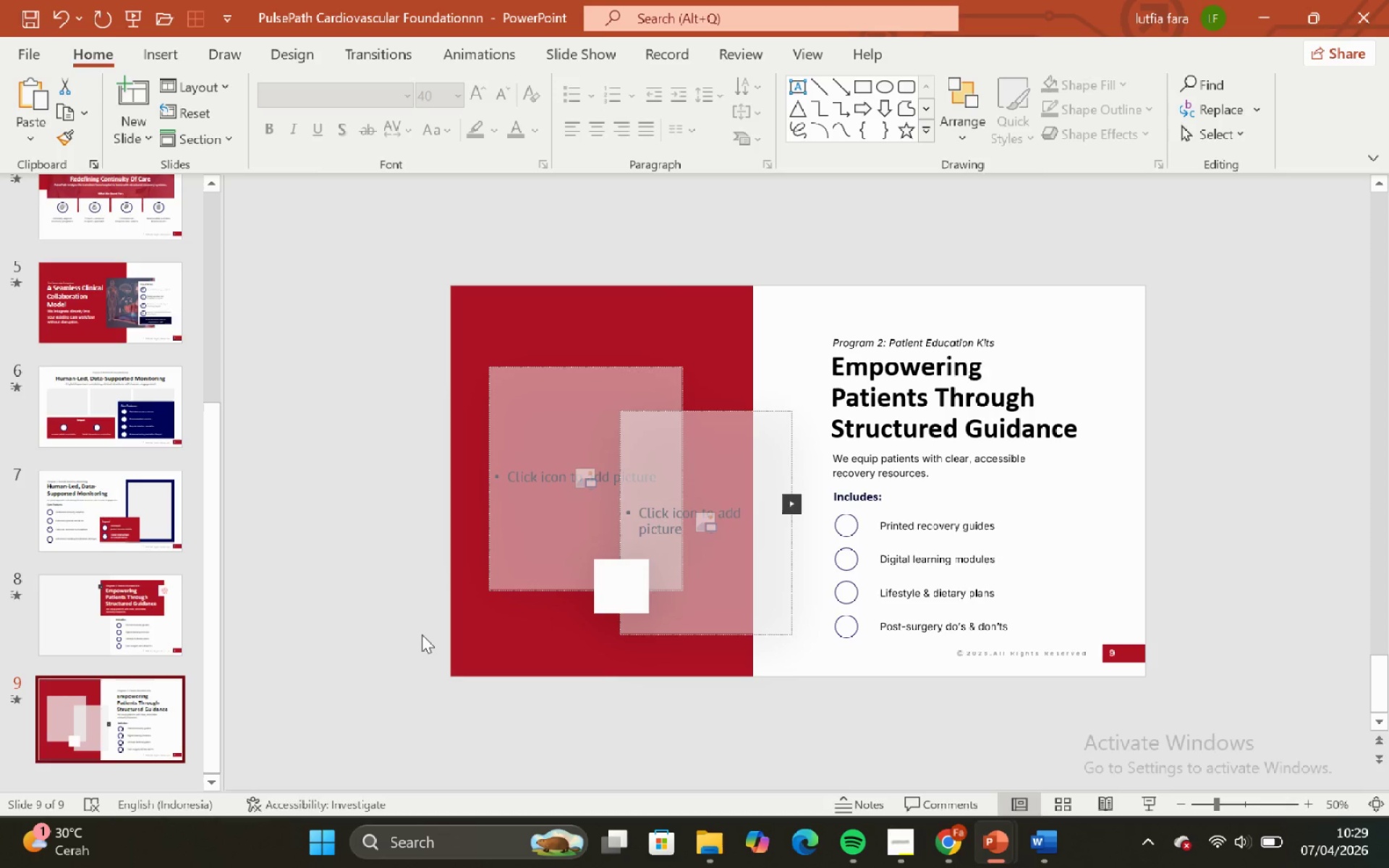 
key(ArrowDown)
 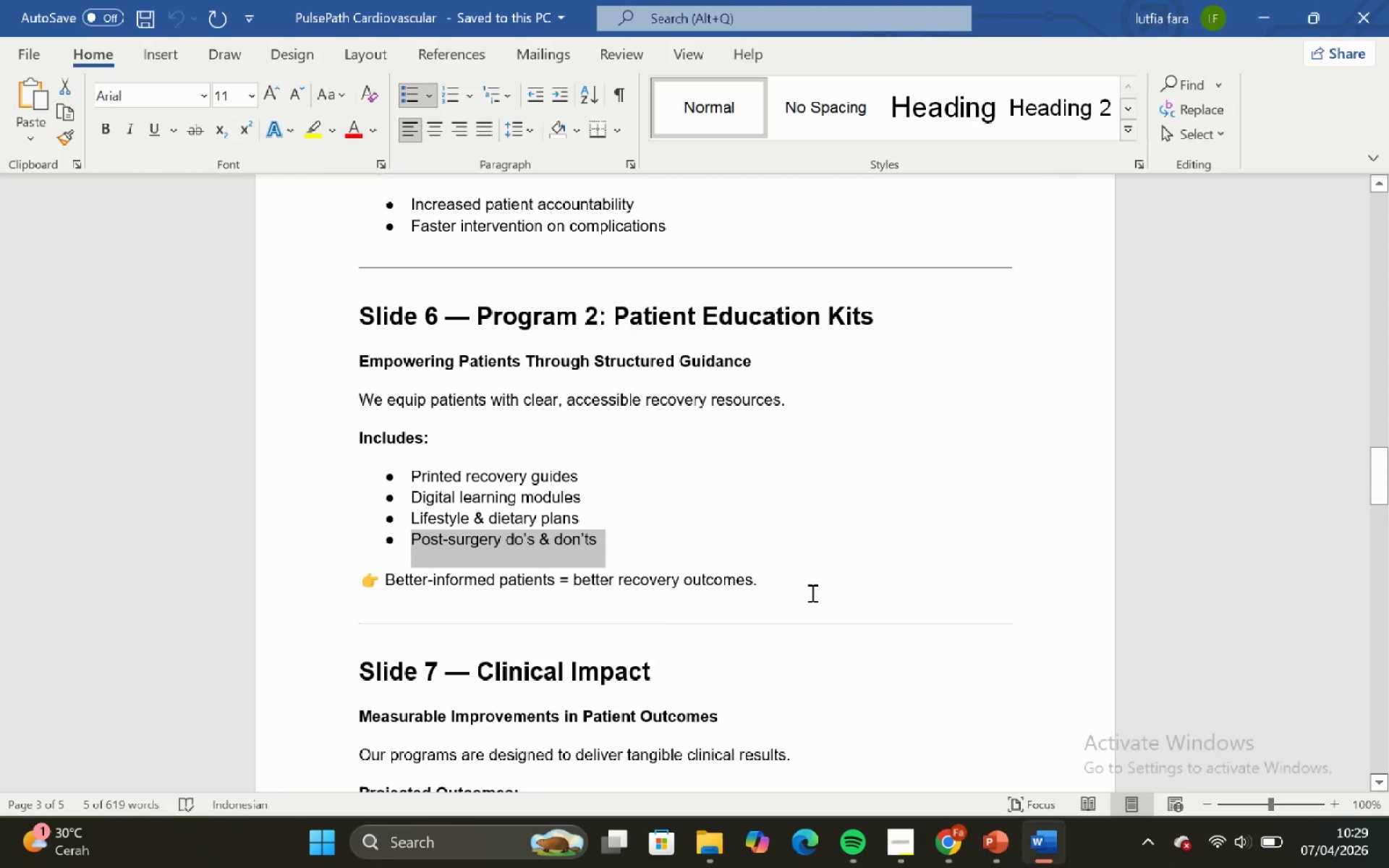 
left_click([731, 531])
 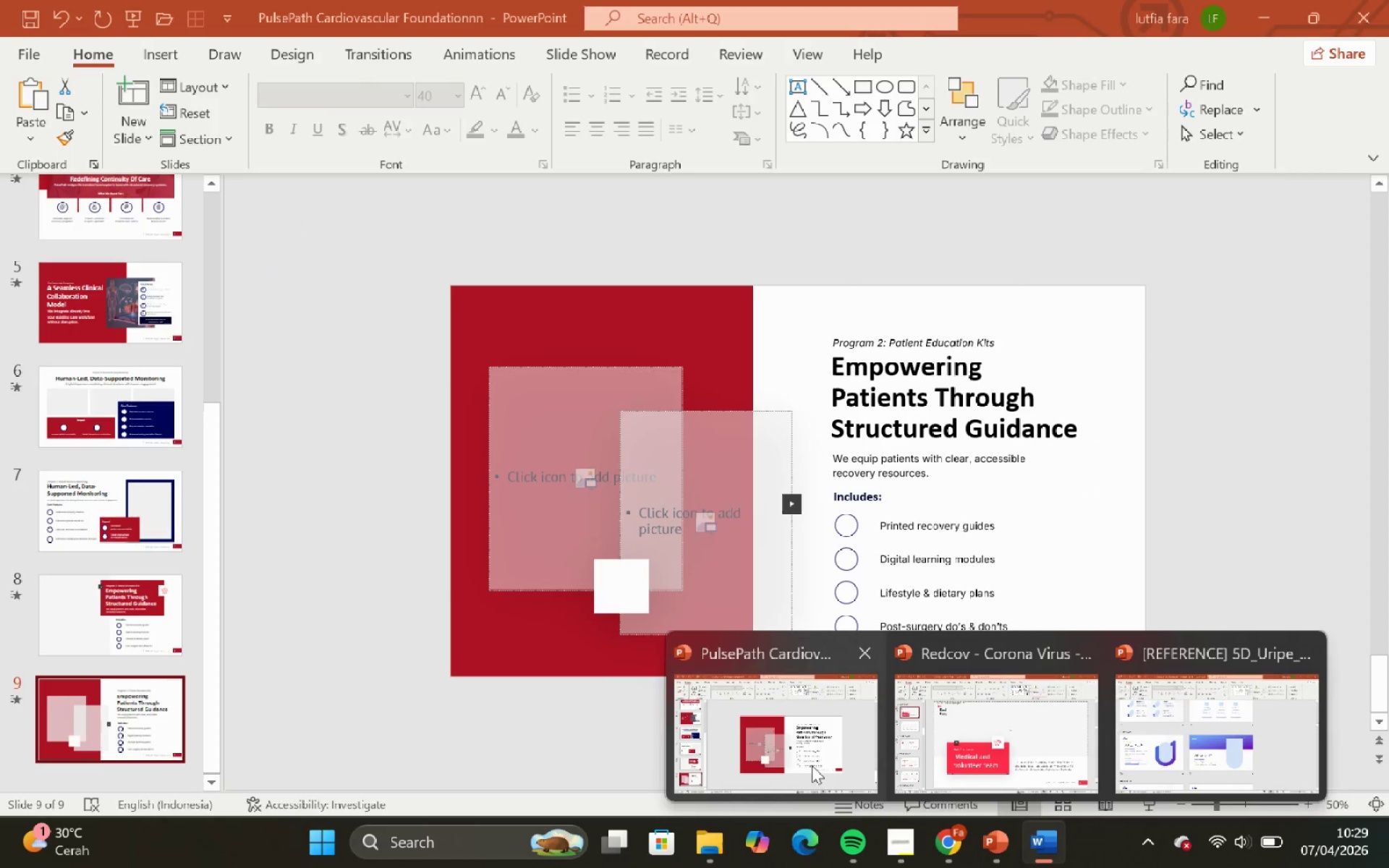 
wait(7.28)
 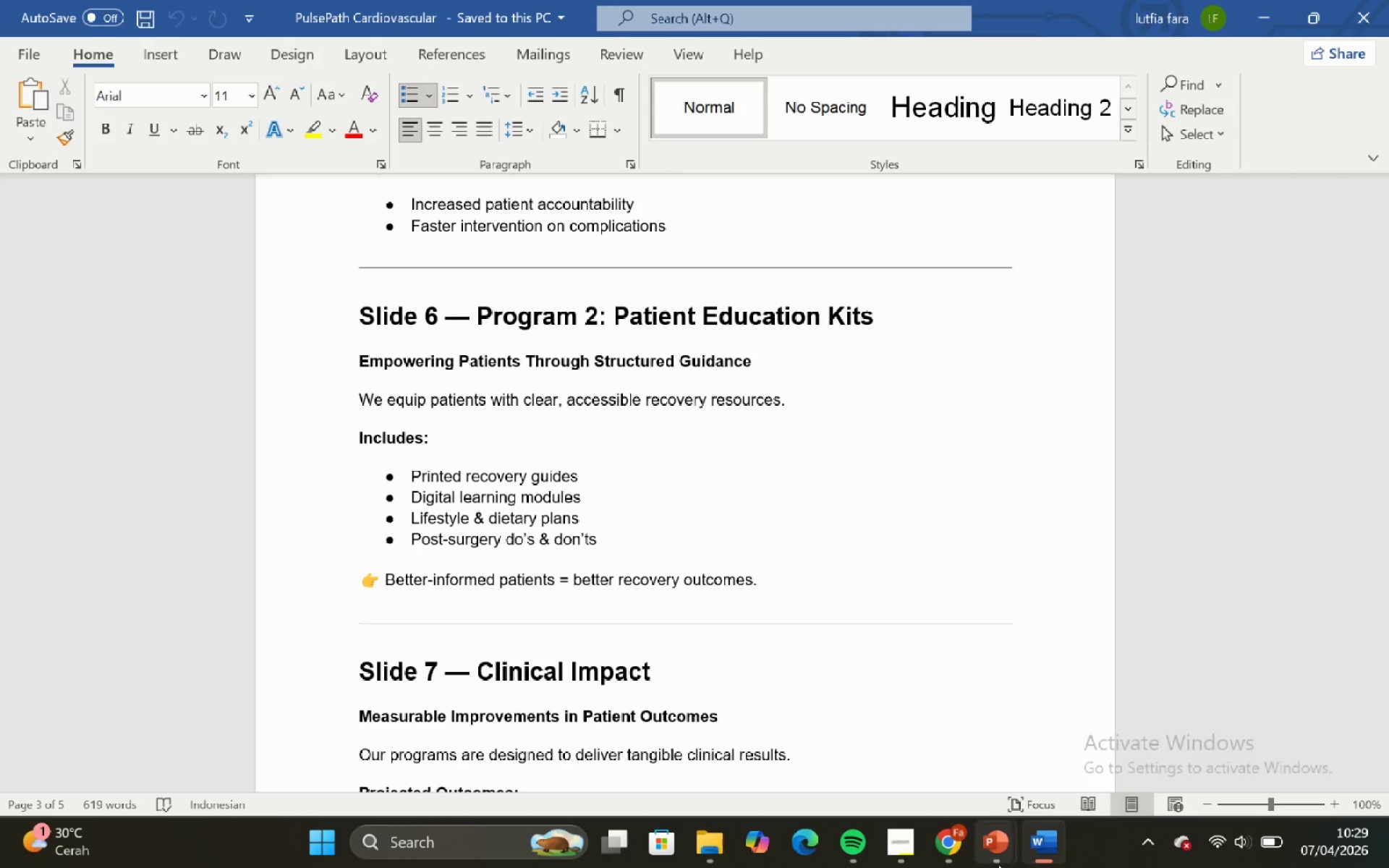 
scroll: coordinate [664, 581], scroll_direction: down, amount: 6.0
 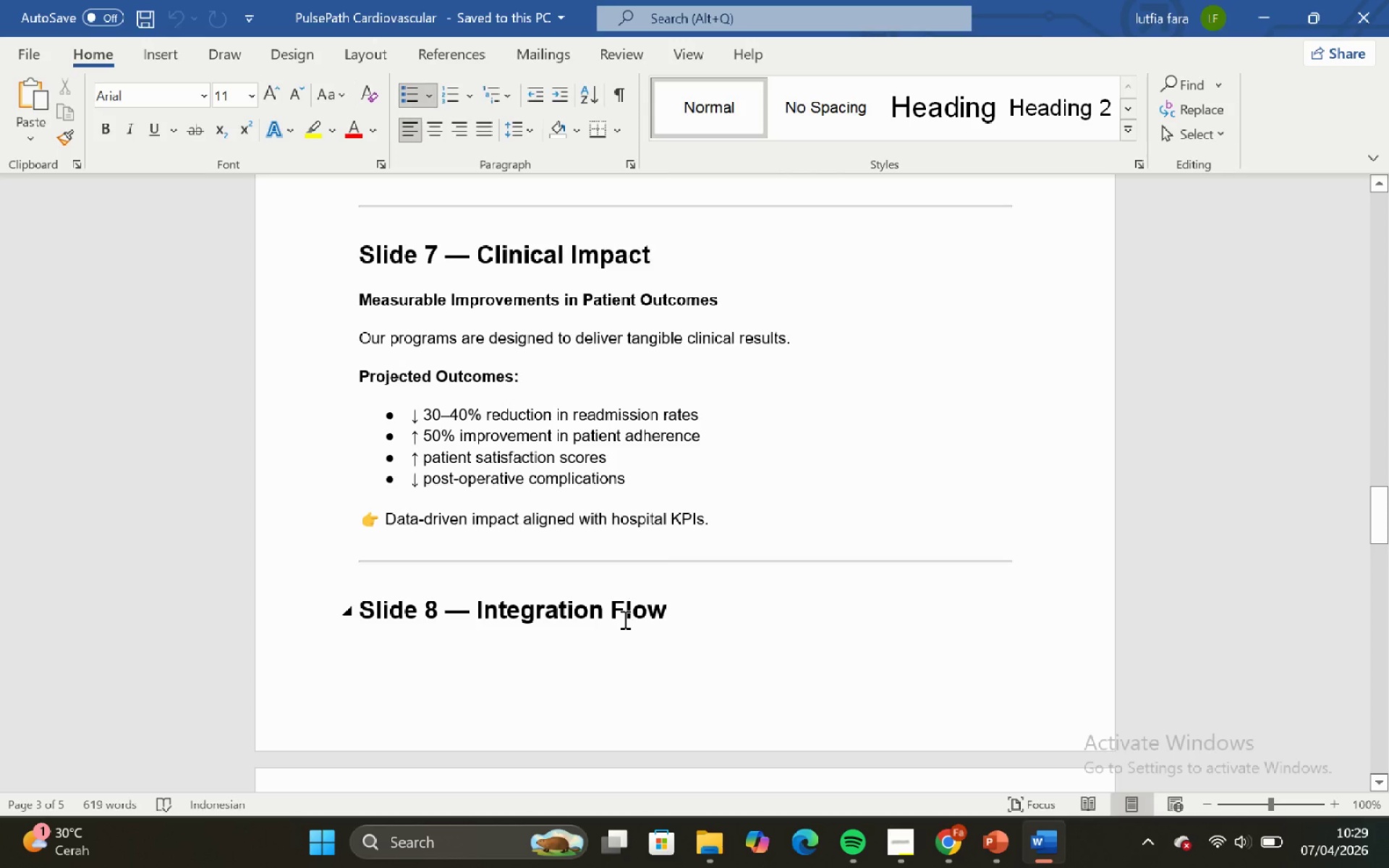 
wait(6.39)
 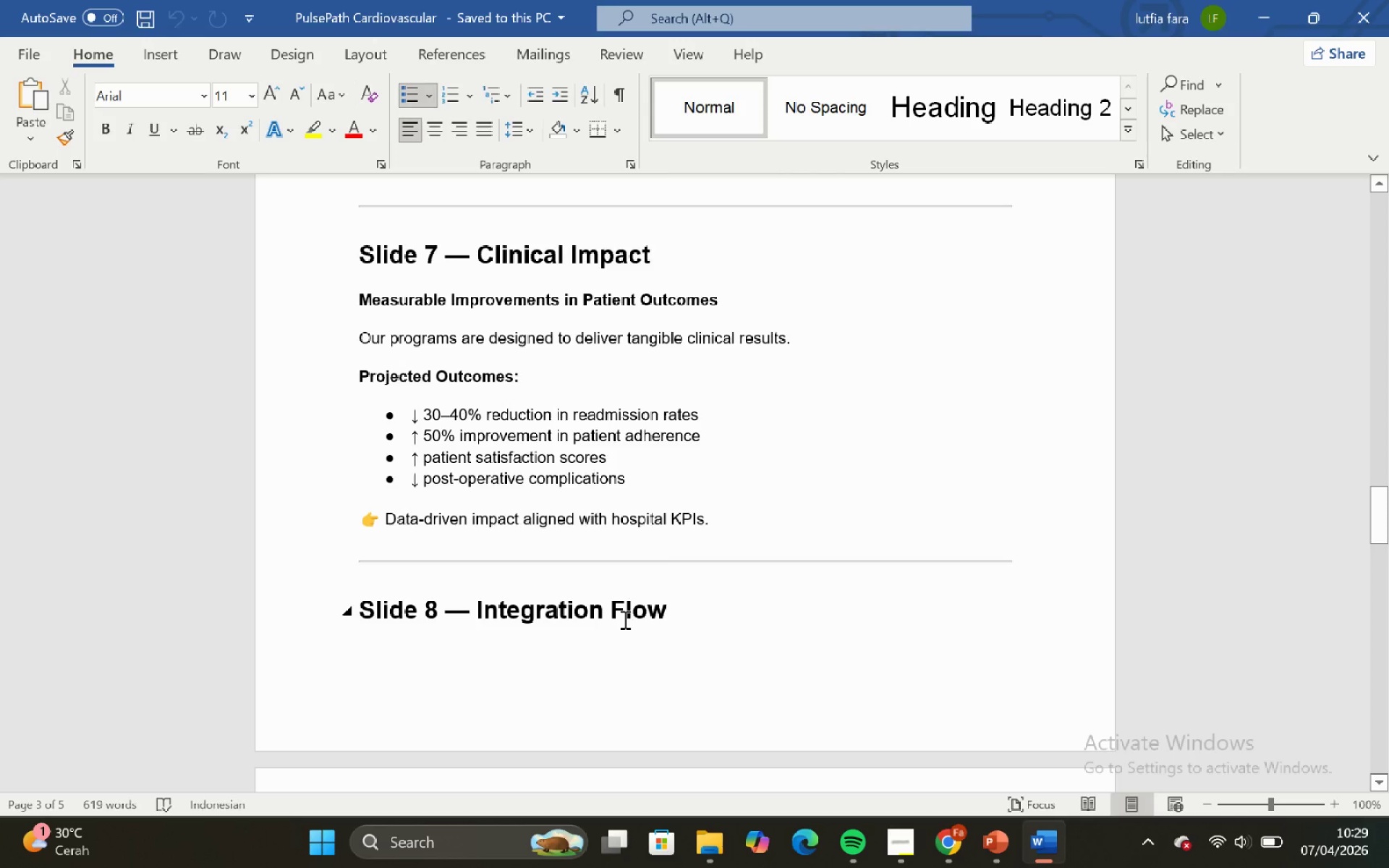 
scroll: coordinate [490, 388], scroll_direction: down, amount: 7.0
 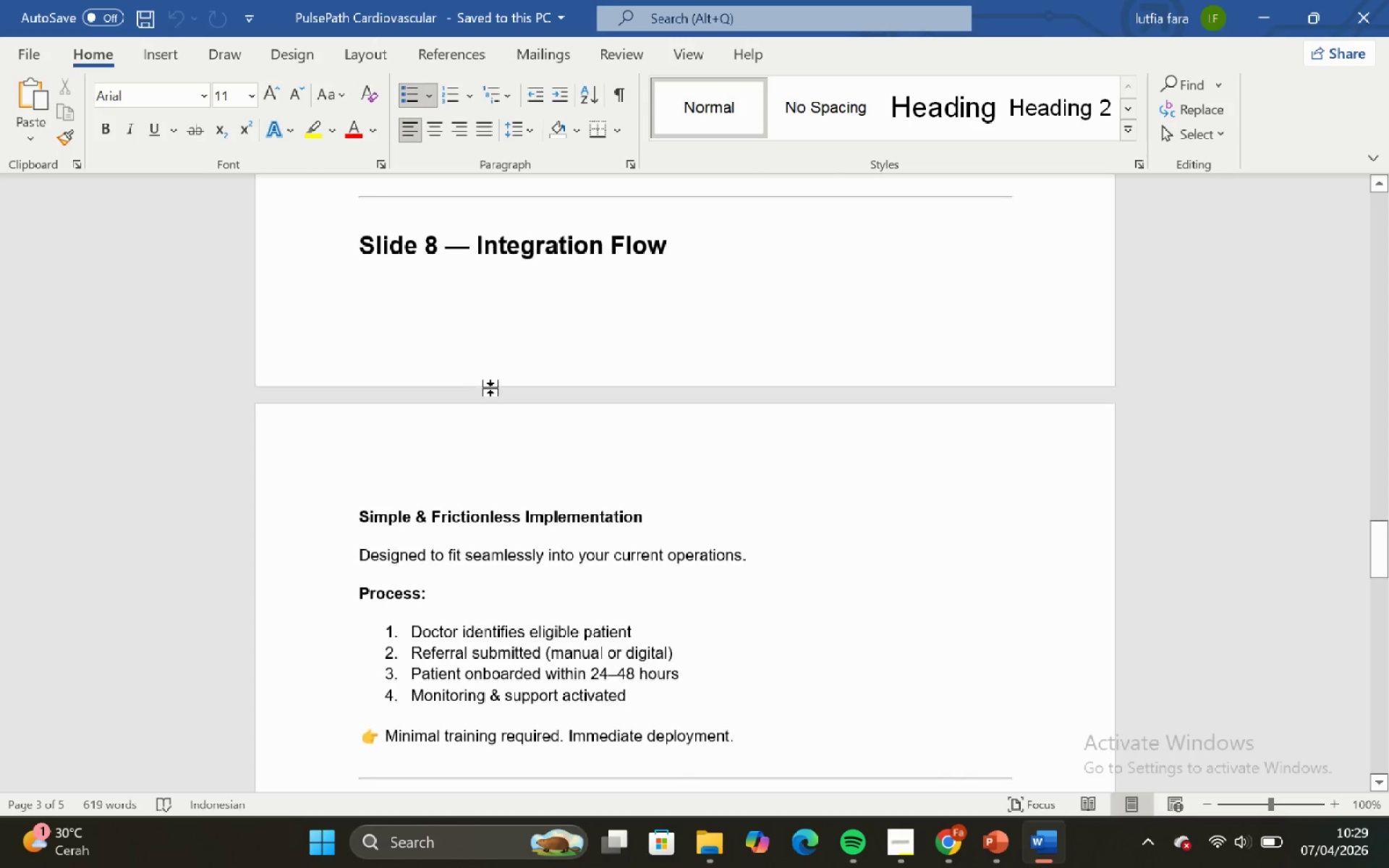 
scroll: coordinate [490, 388], scroll_direction: up, amount: 2.0
 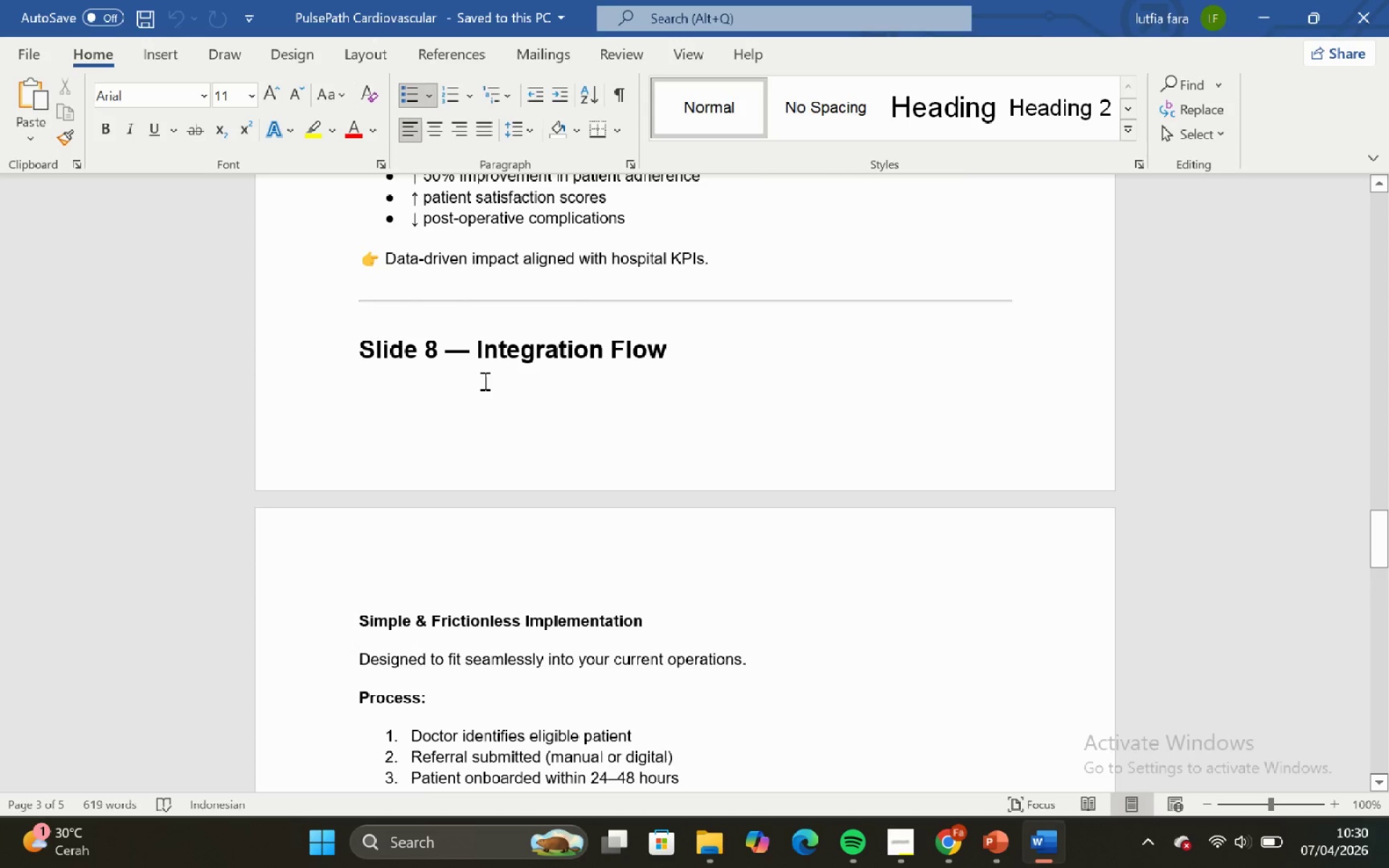 
scroll: coordinate [475, 350], scroll_direction: down, amount: 26.0
 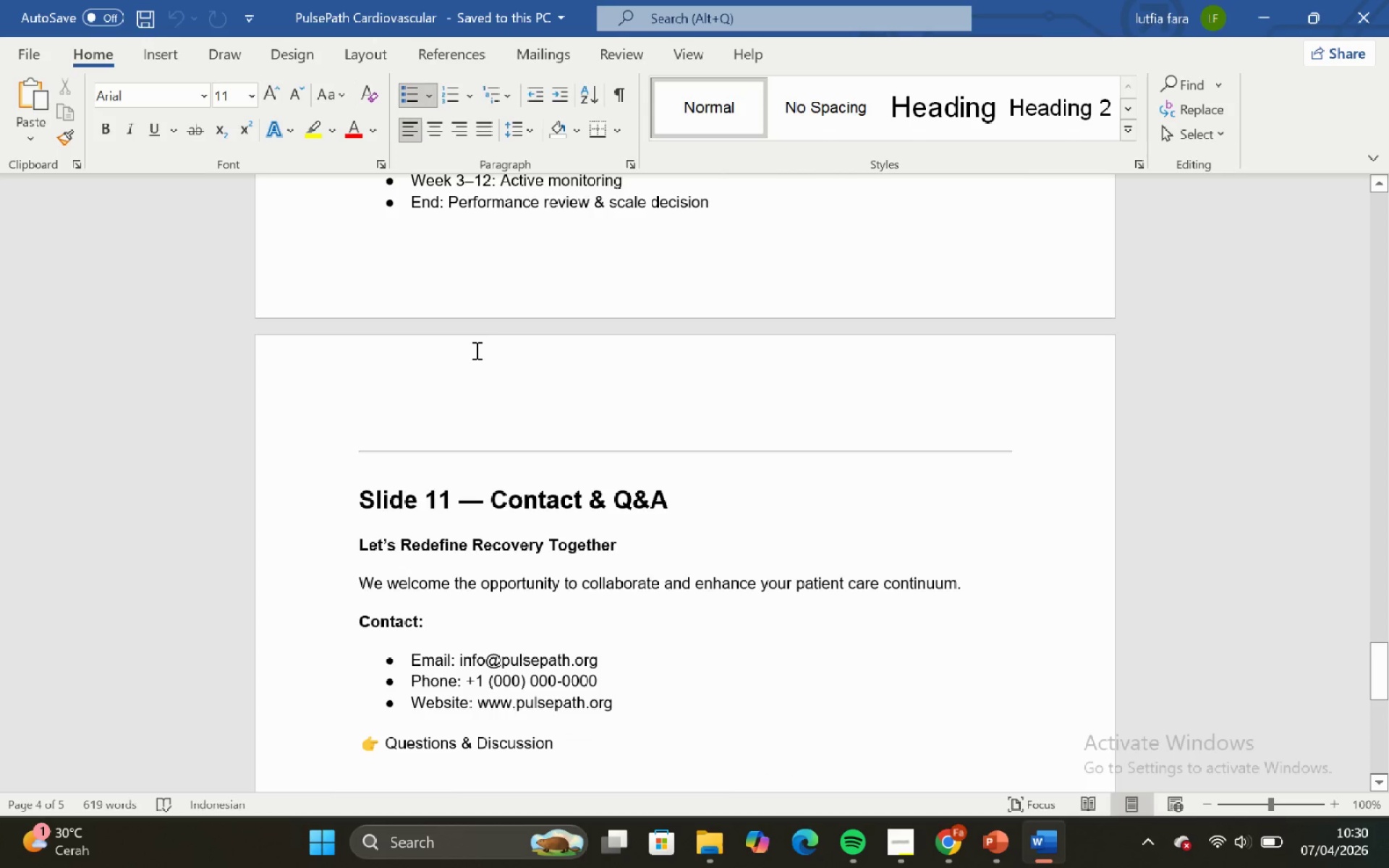 
scroll: coordinate [461, 350], scroll_direction: up, amount: 32.0
 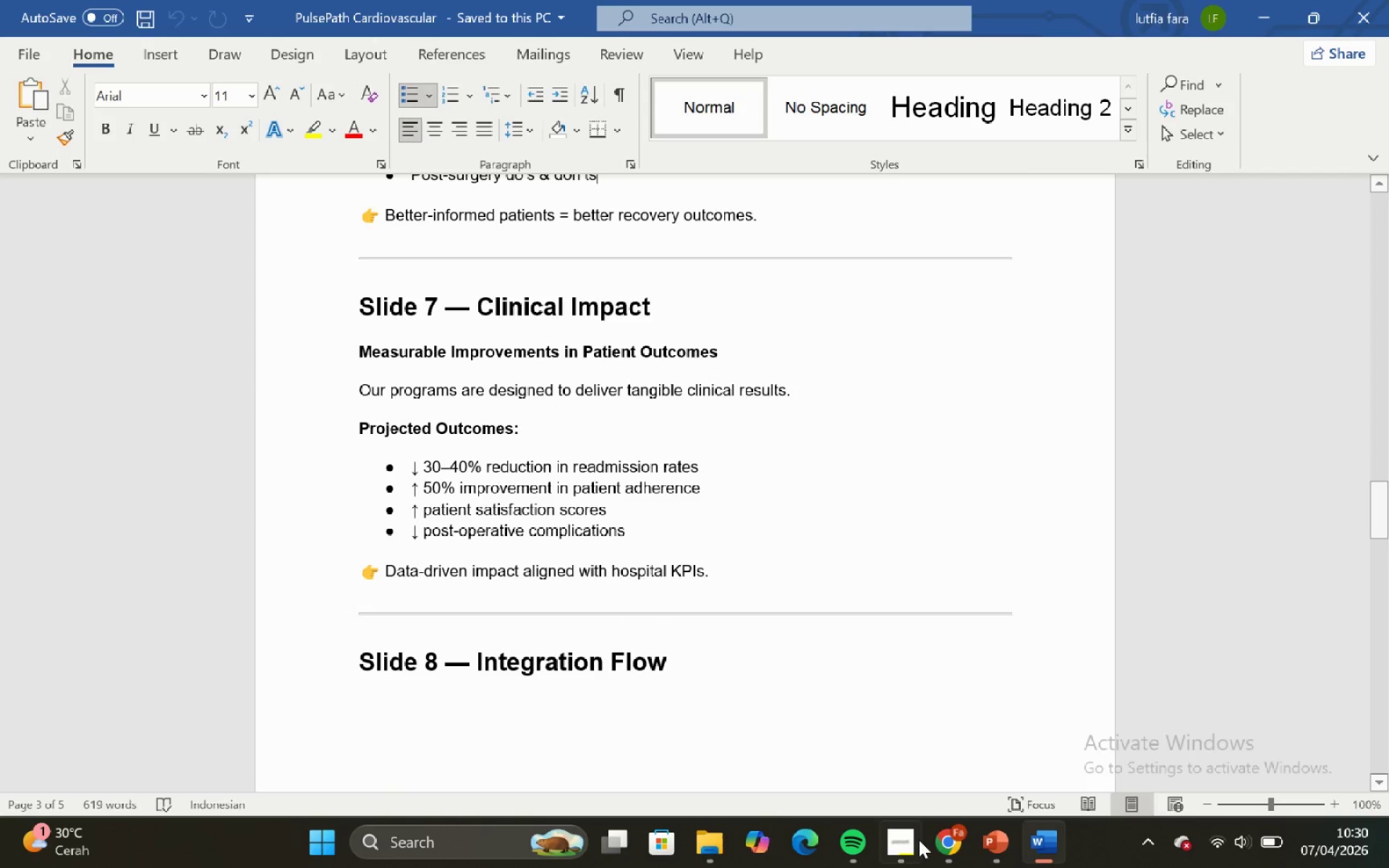 
left_click([904, 837])